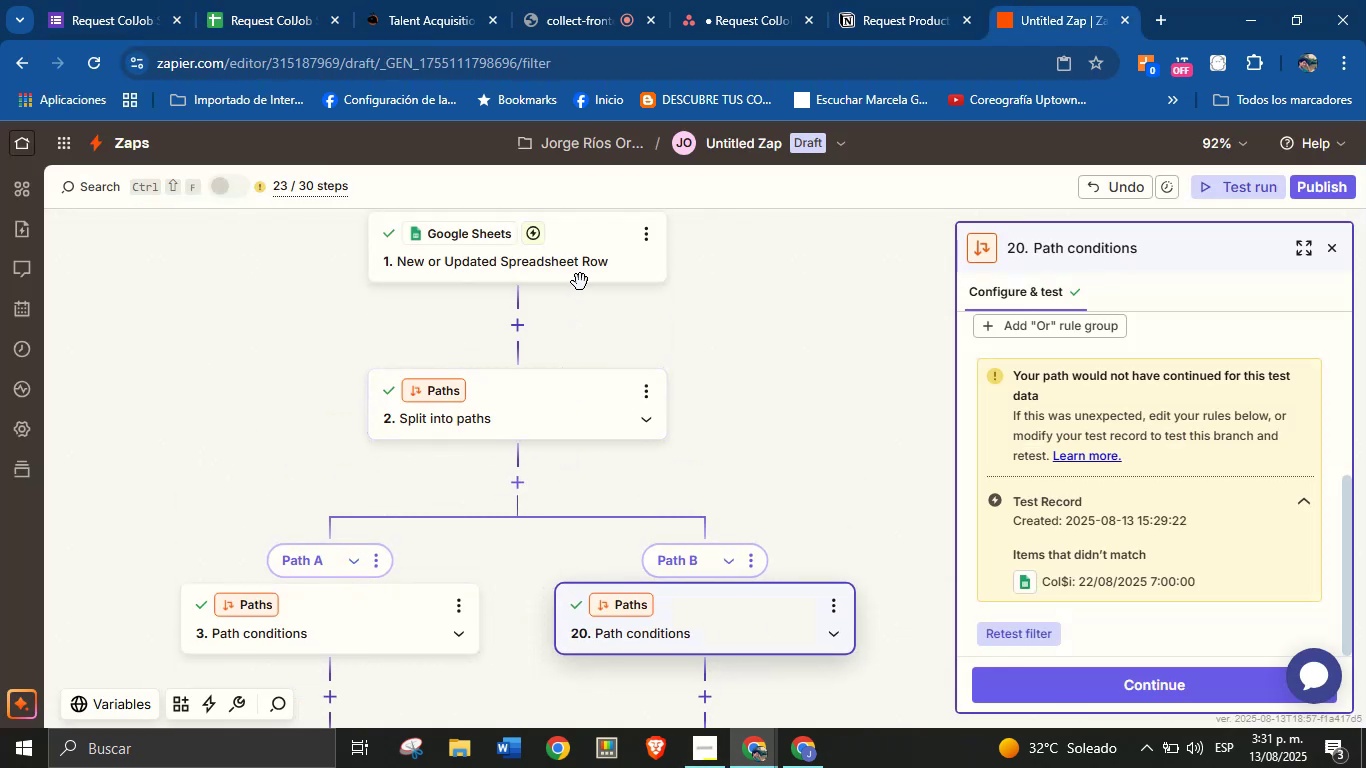 
left_click([587, 264])
 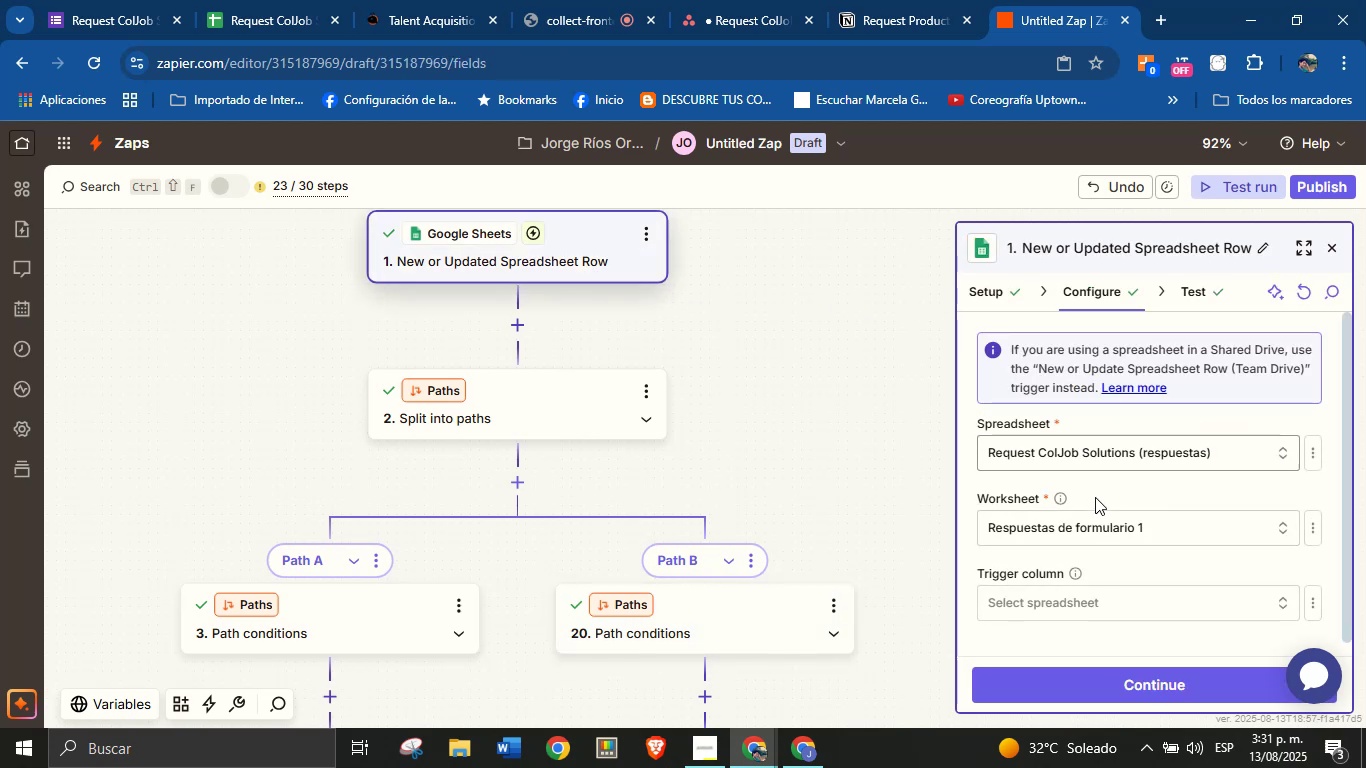 
left_click([1196, 299])
 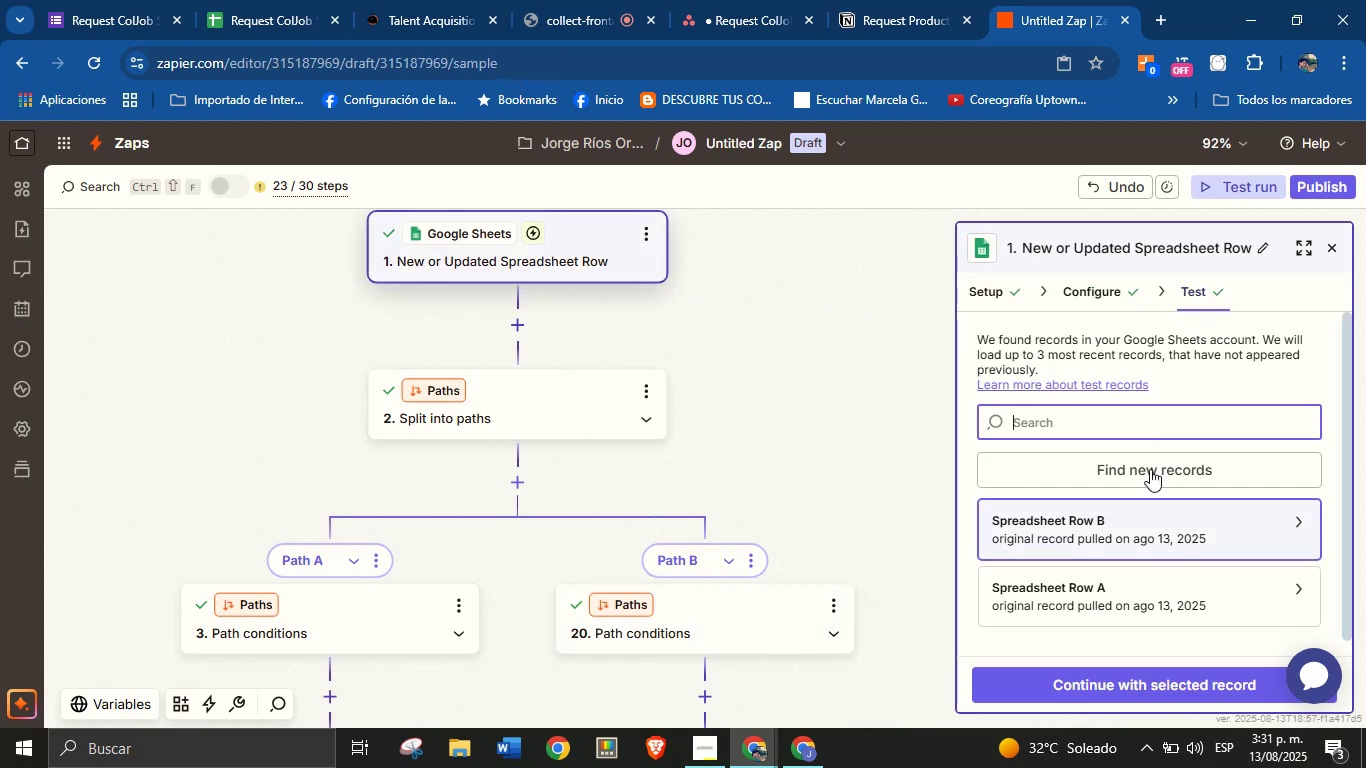 
left_click([1150, 472])
 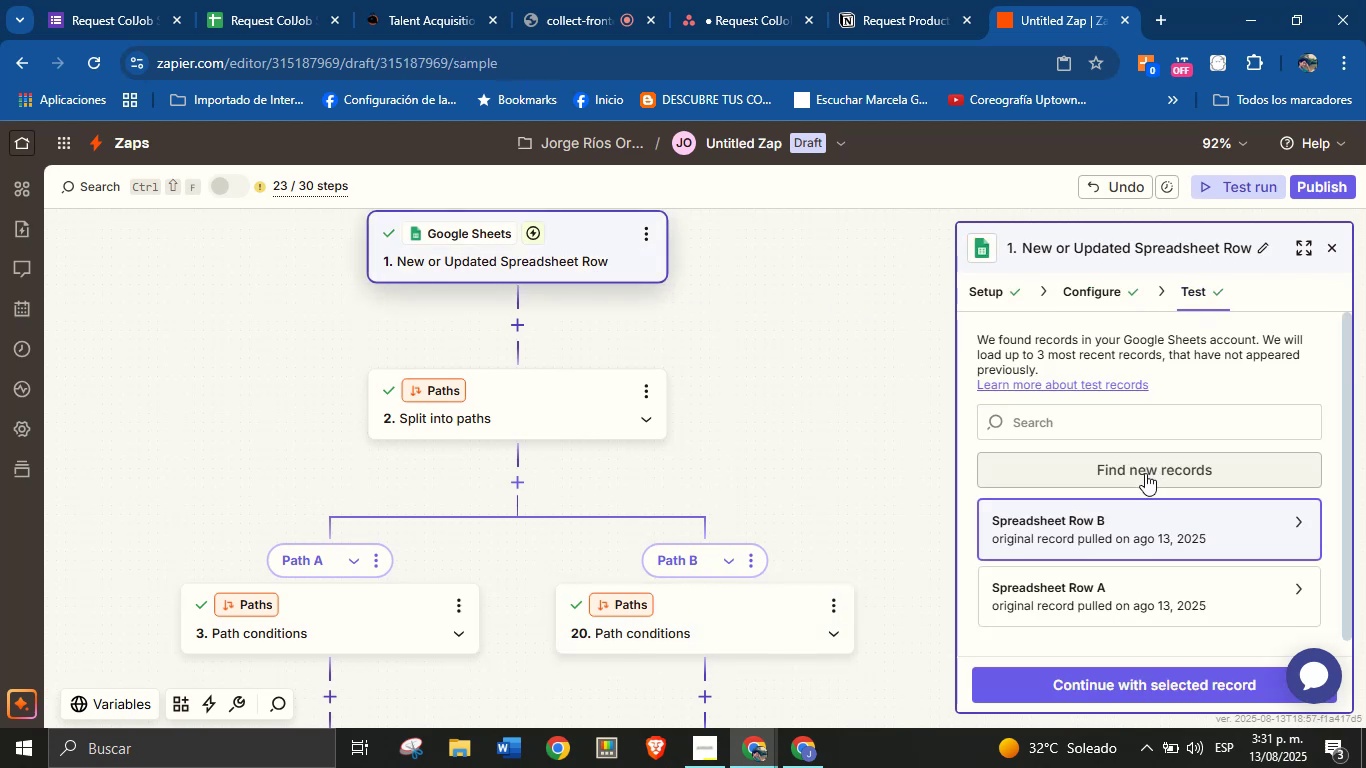 
scroll: coordinate [1122, 545], scroll_direction: down, amount: 3.0
 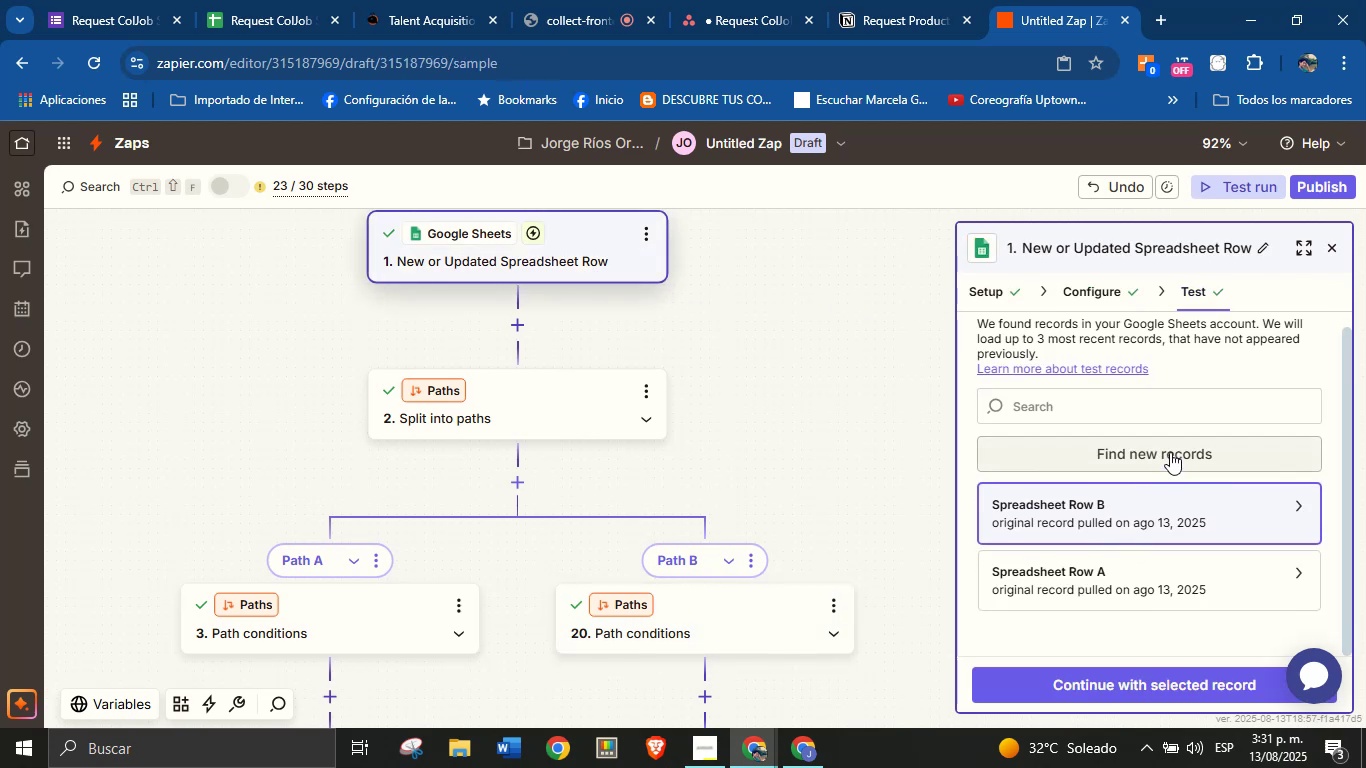 
left_click([1172, 449])
 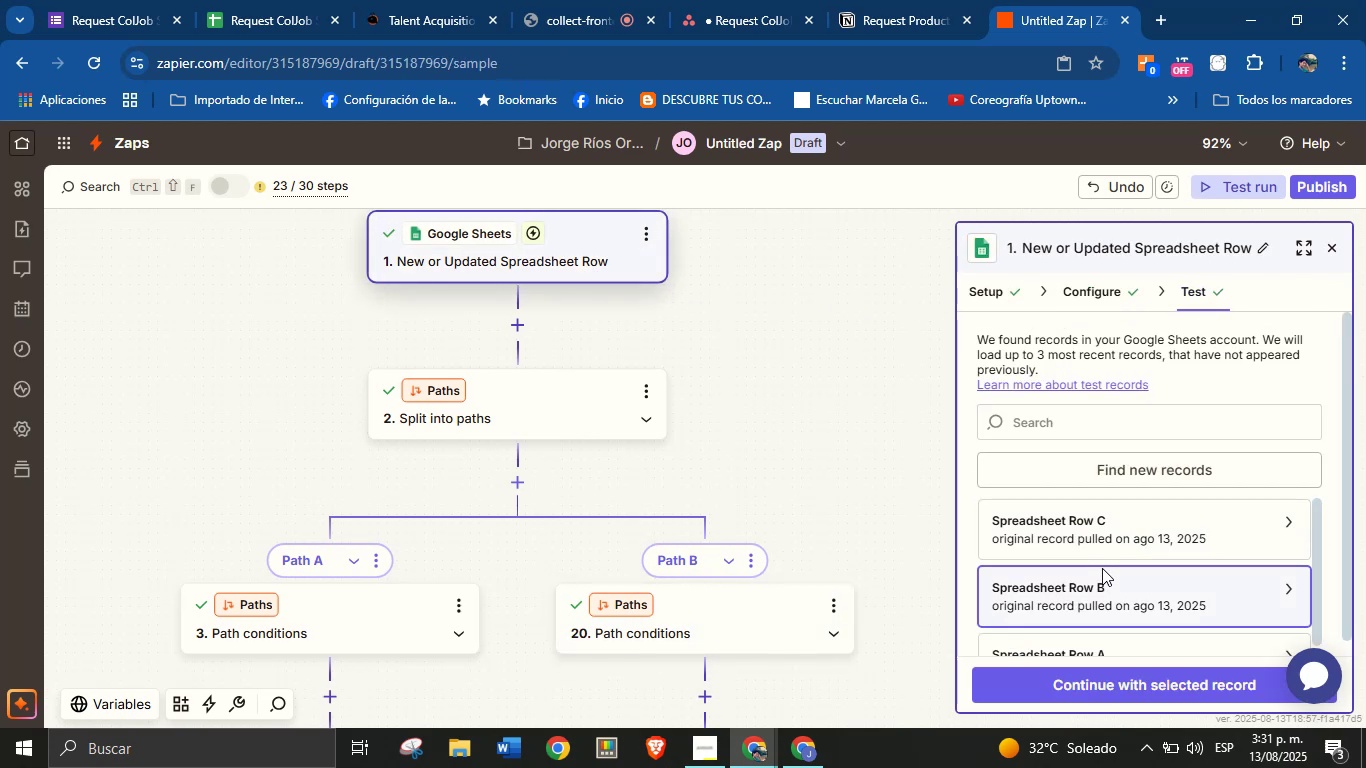 
left_click([1122, 531])
 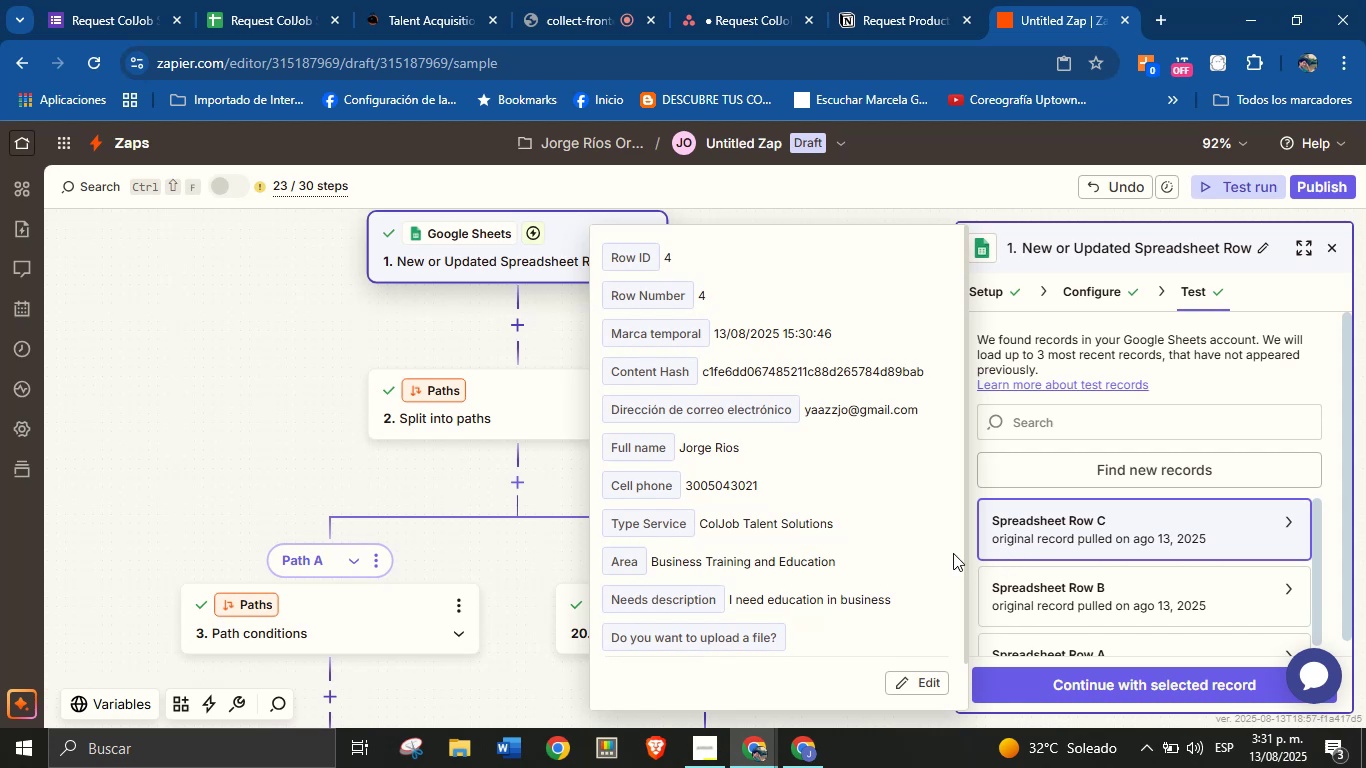 
scroll: coordinate [829, 453], scroll_direction: down, amount: 2.0
 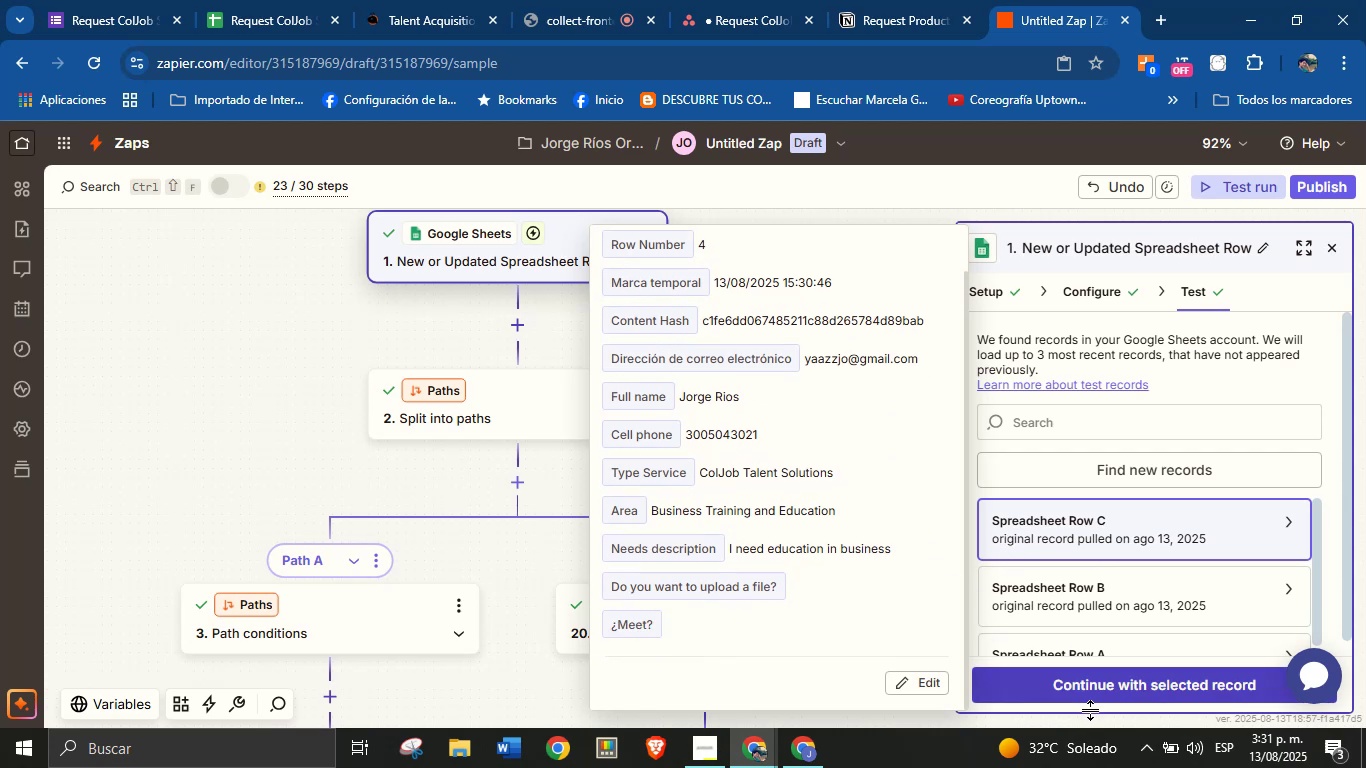 
left_click([1108, 693])
 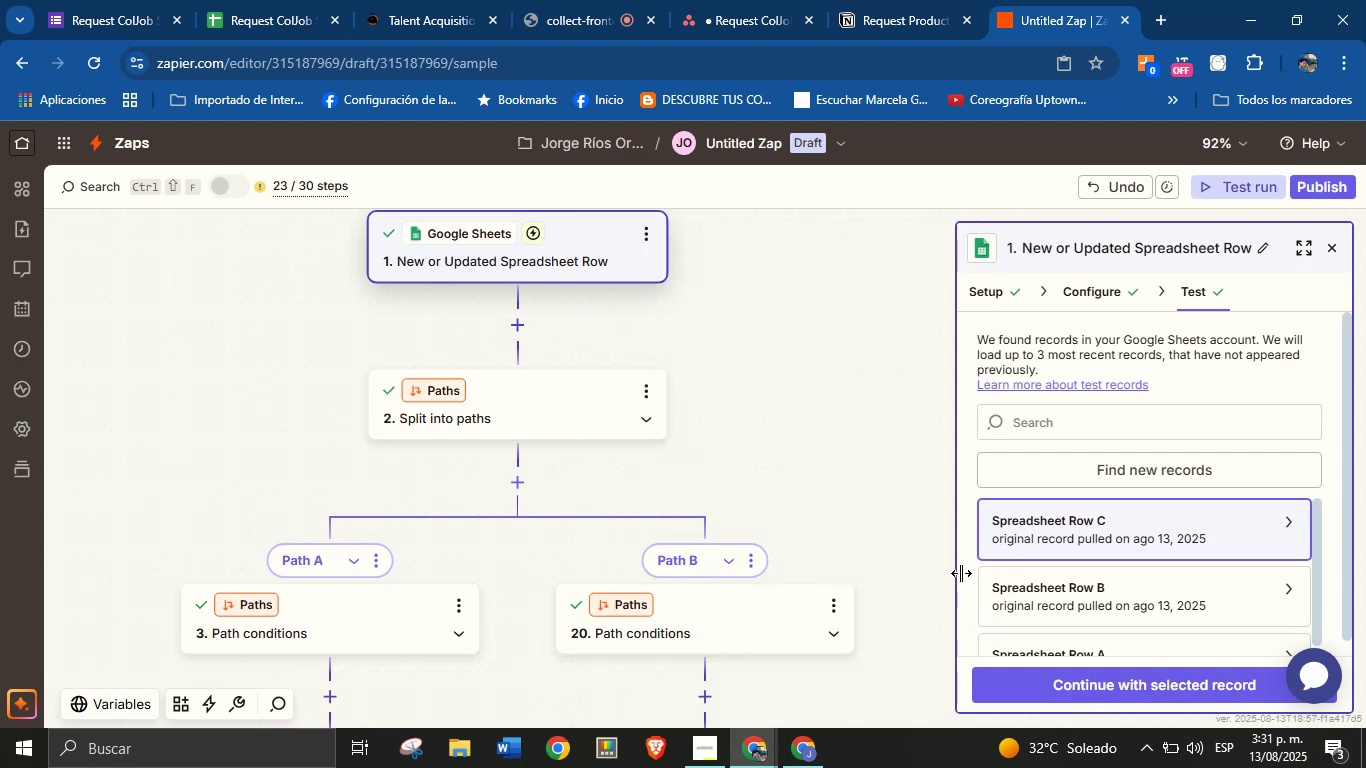 
scroll: coordinate [1049, 500], scroll_direction: down, amount: 2.0
 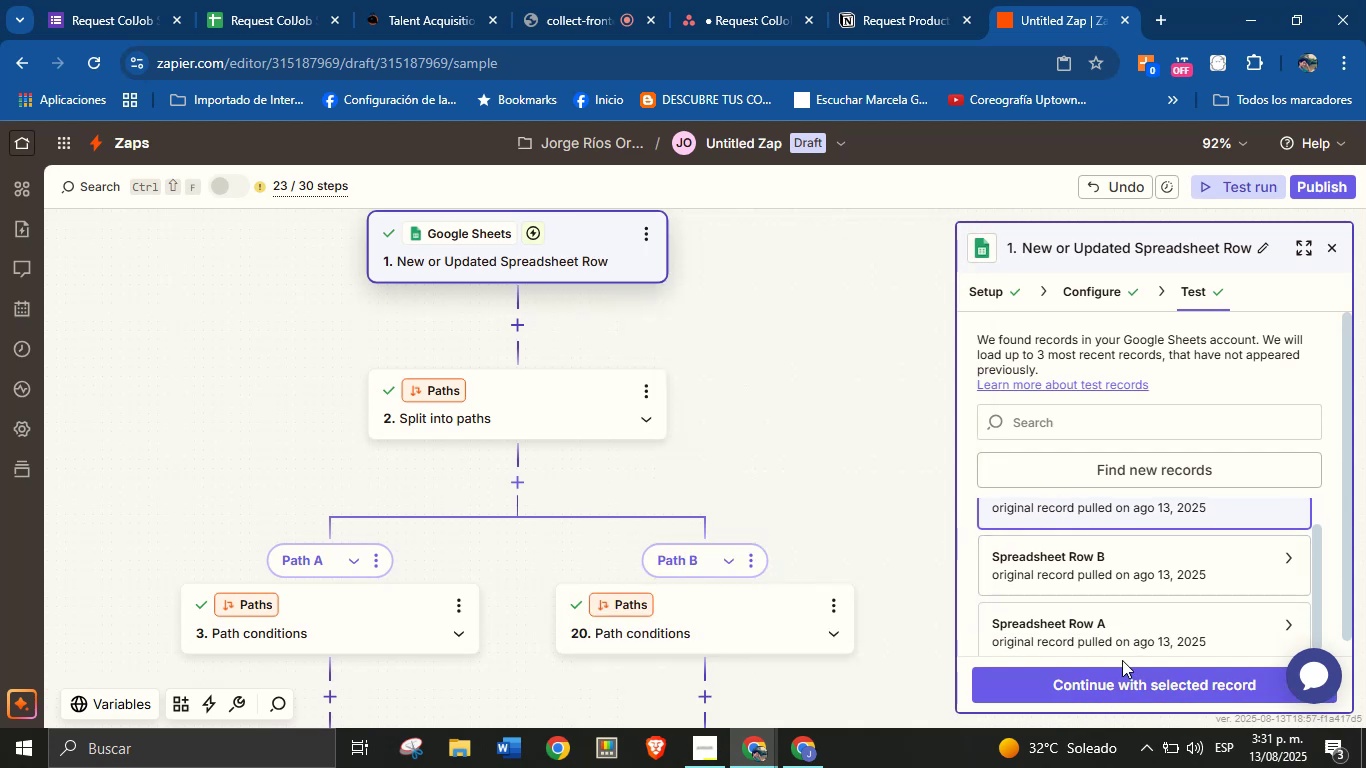 
left_click([1122, 675])
 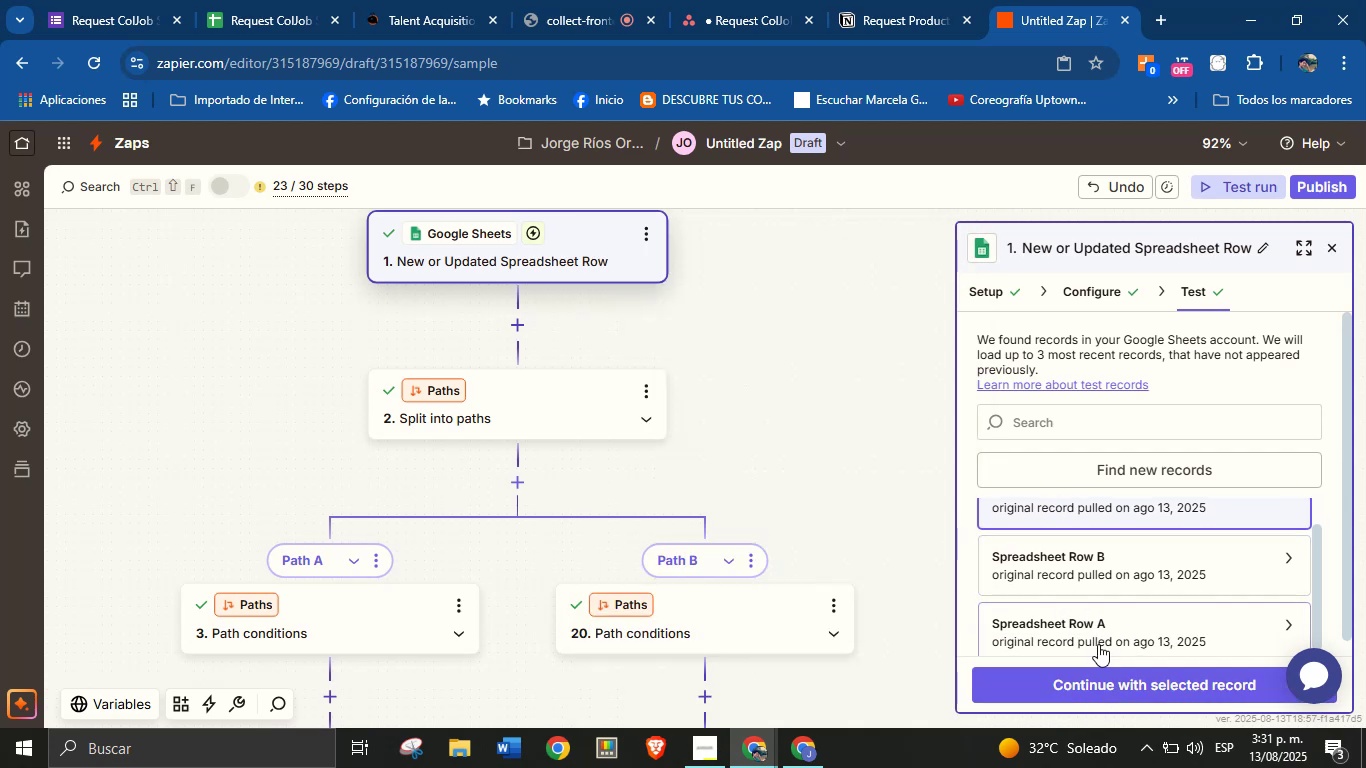 
left_click([1121, 690])
 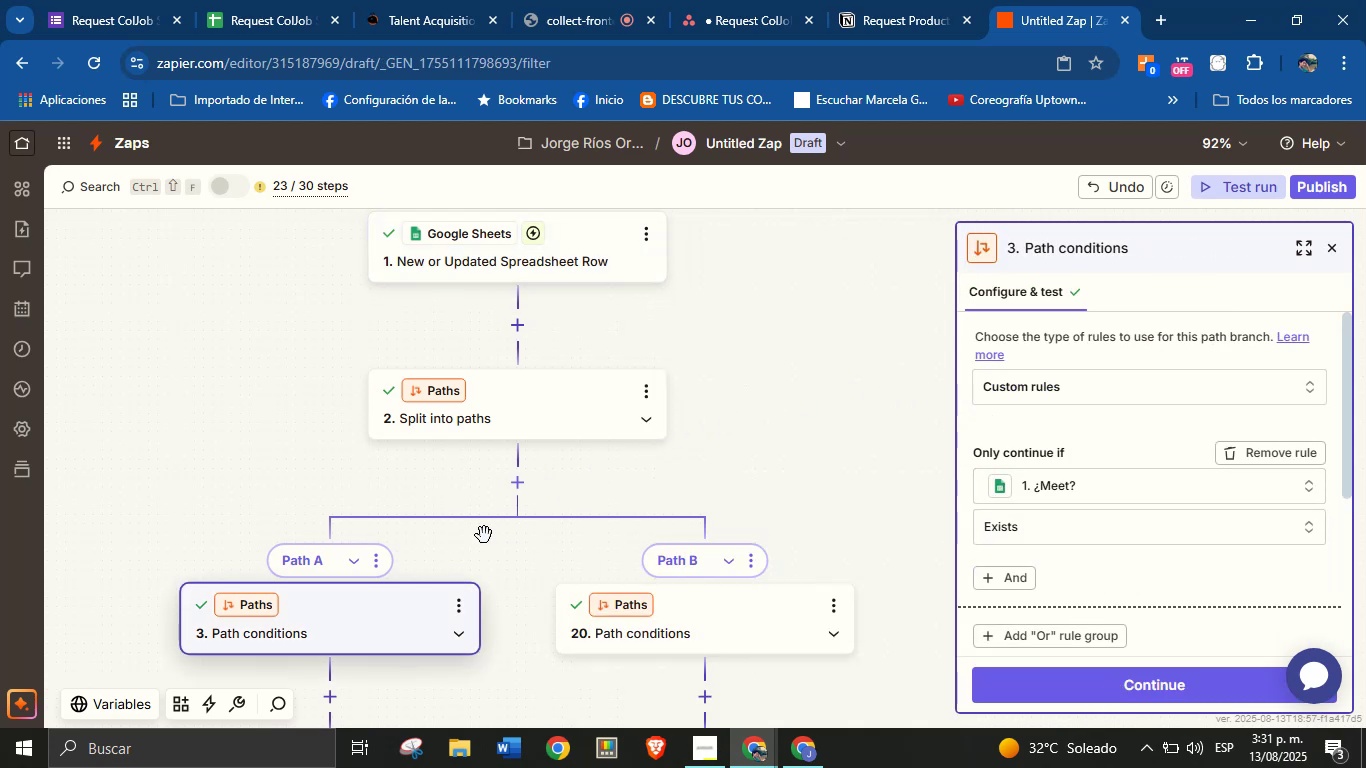 
left_click([696, 614])
 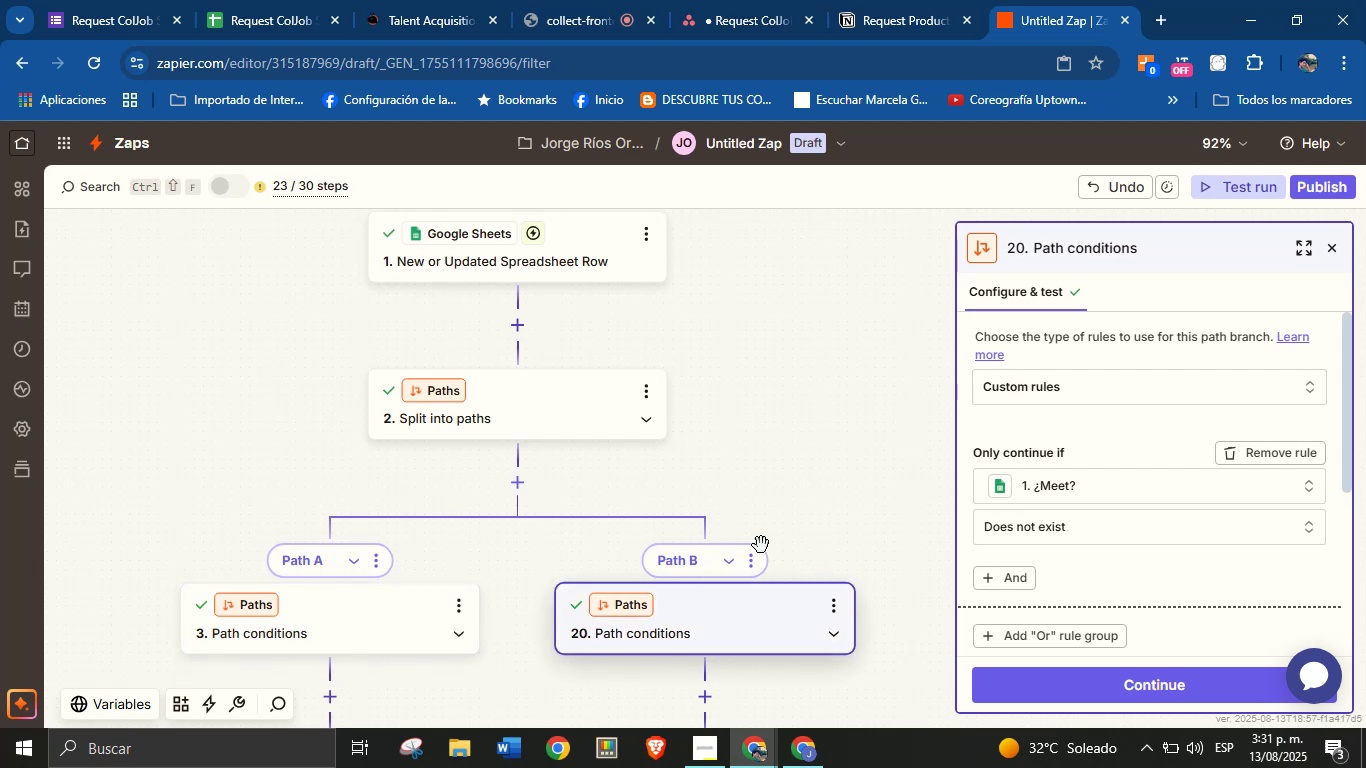 
scroll: coordinate [1081, 569], scroll_direction: down, amount: 5.0
 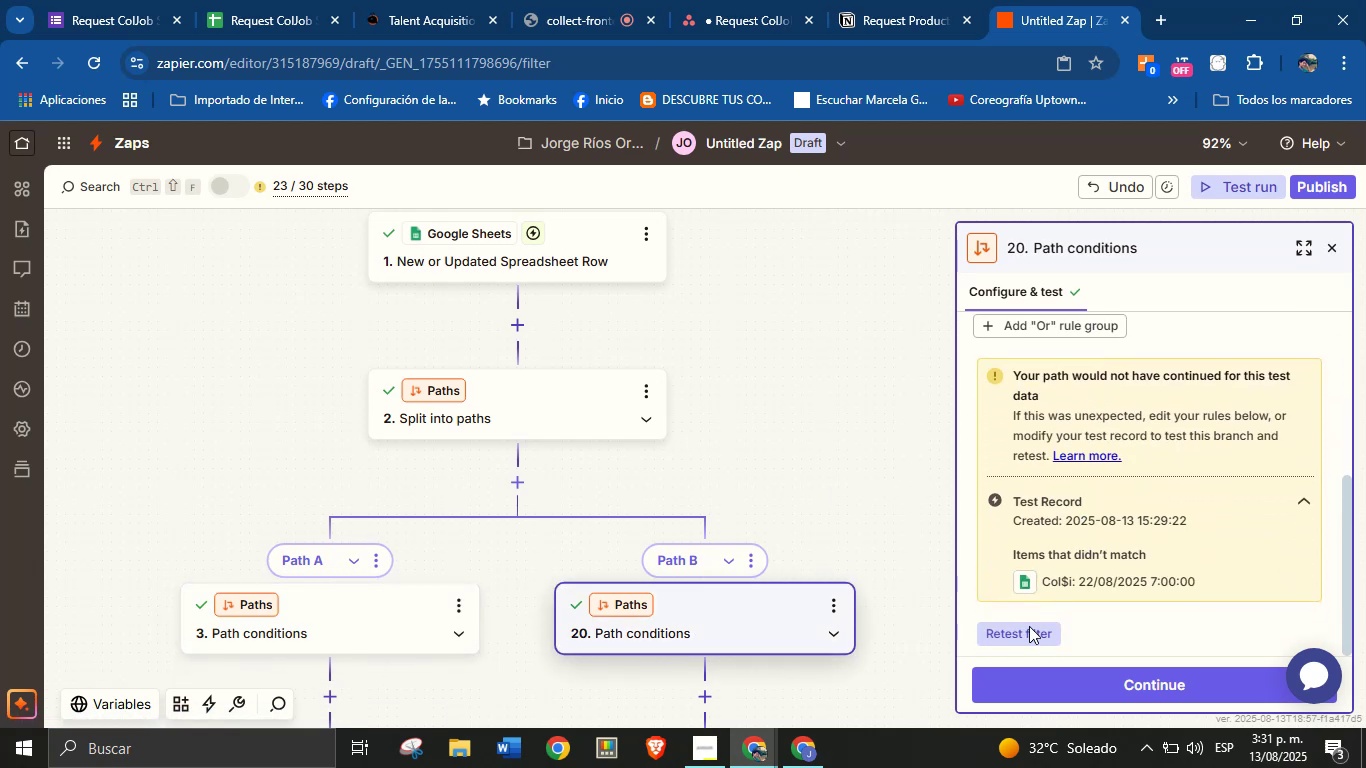 
left_click([1029, 627])
 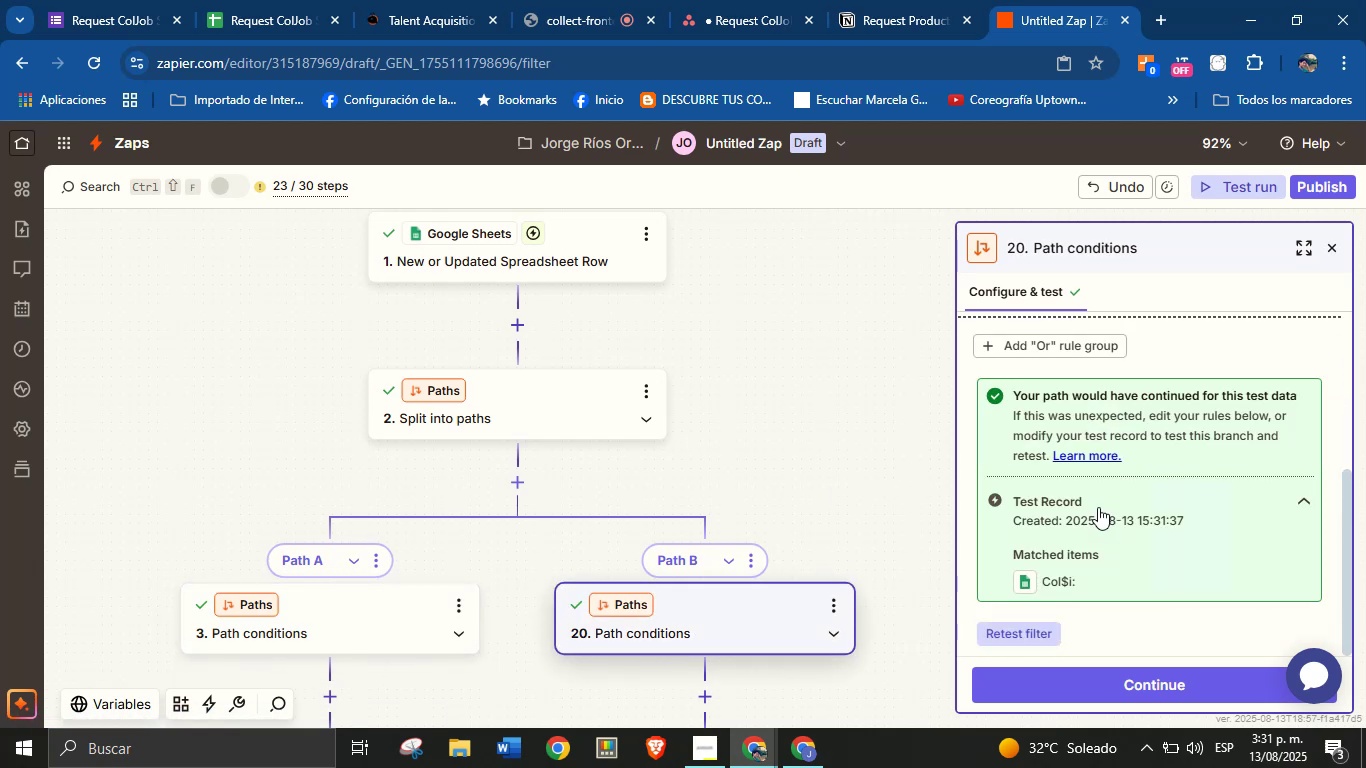 
scroll: coordinate [1103, 522], scroll_direction: down, amount: 2.0
 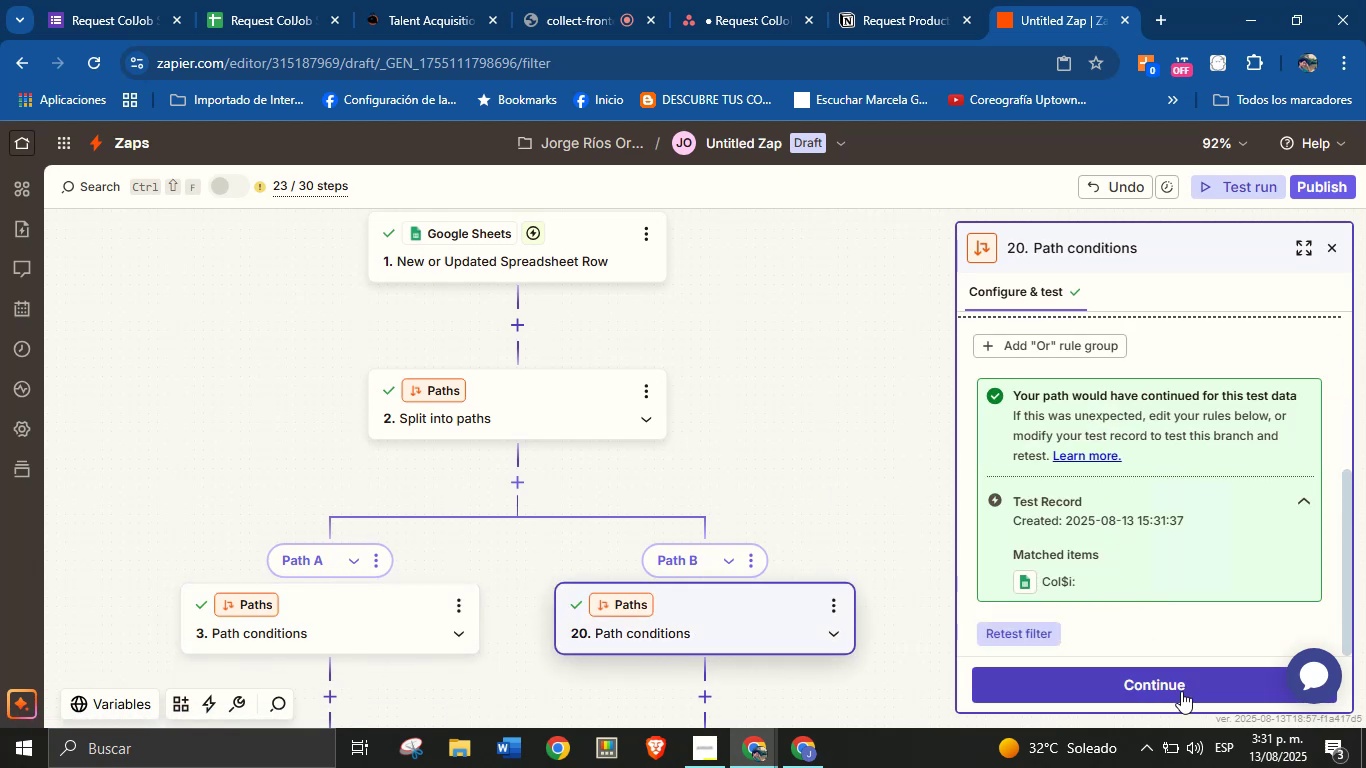 
left_click([1182, 685])
 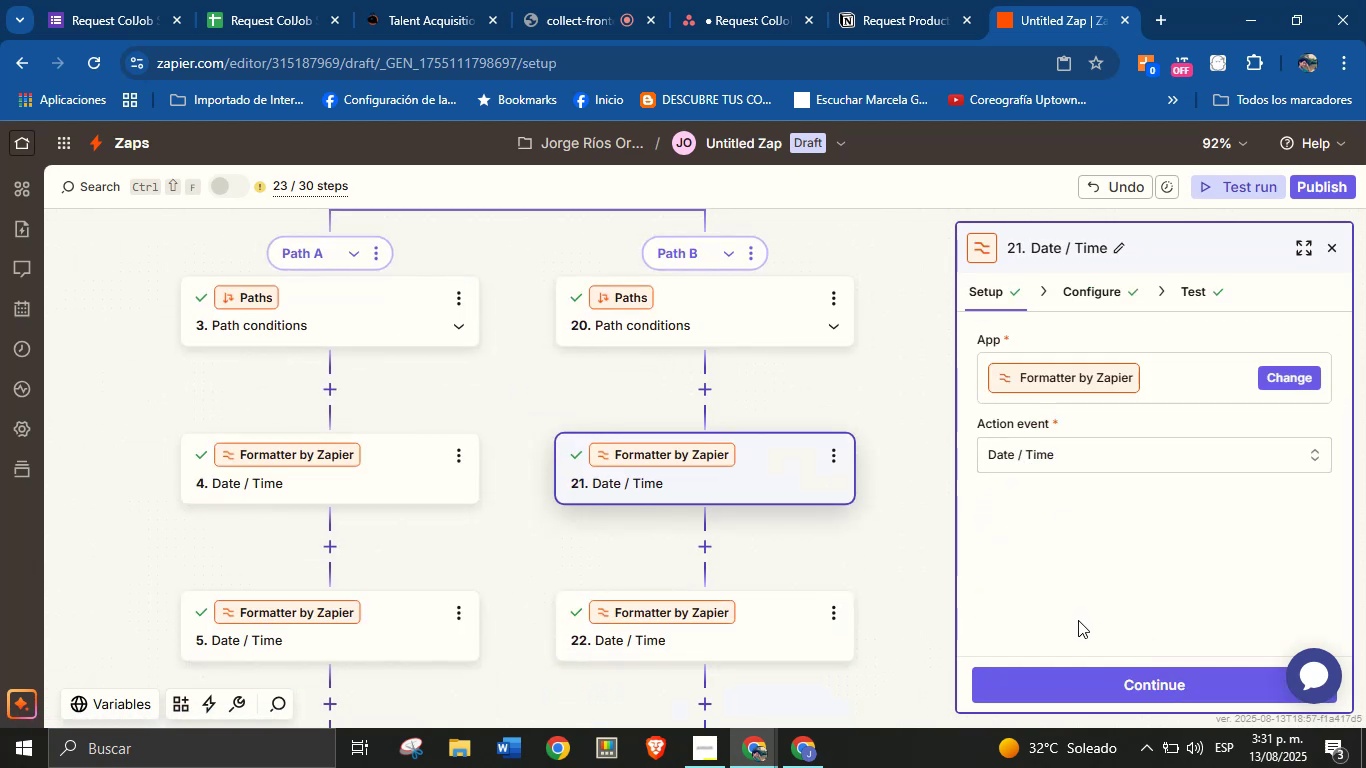 
wait(6.45)
 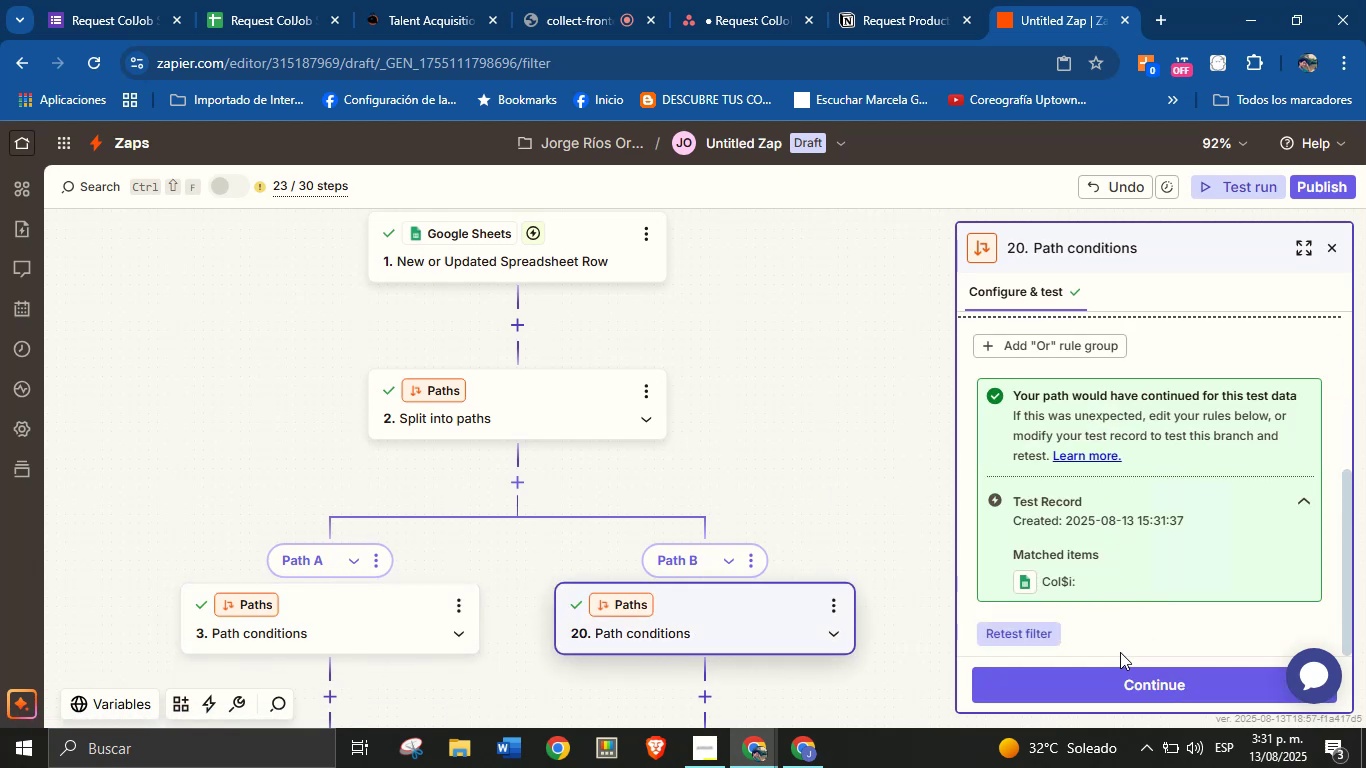 
left_click([1104, 680])
 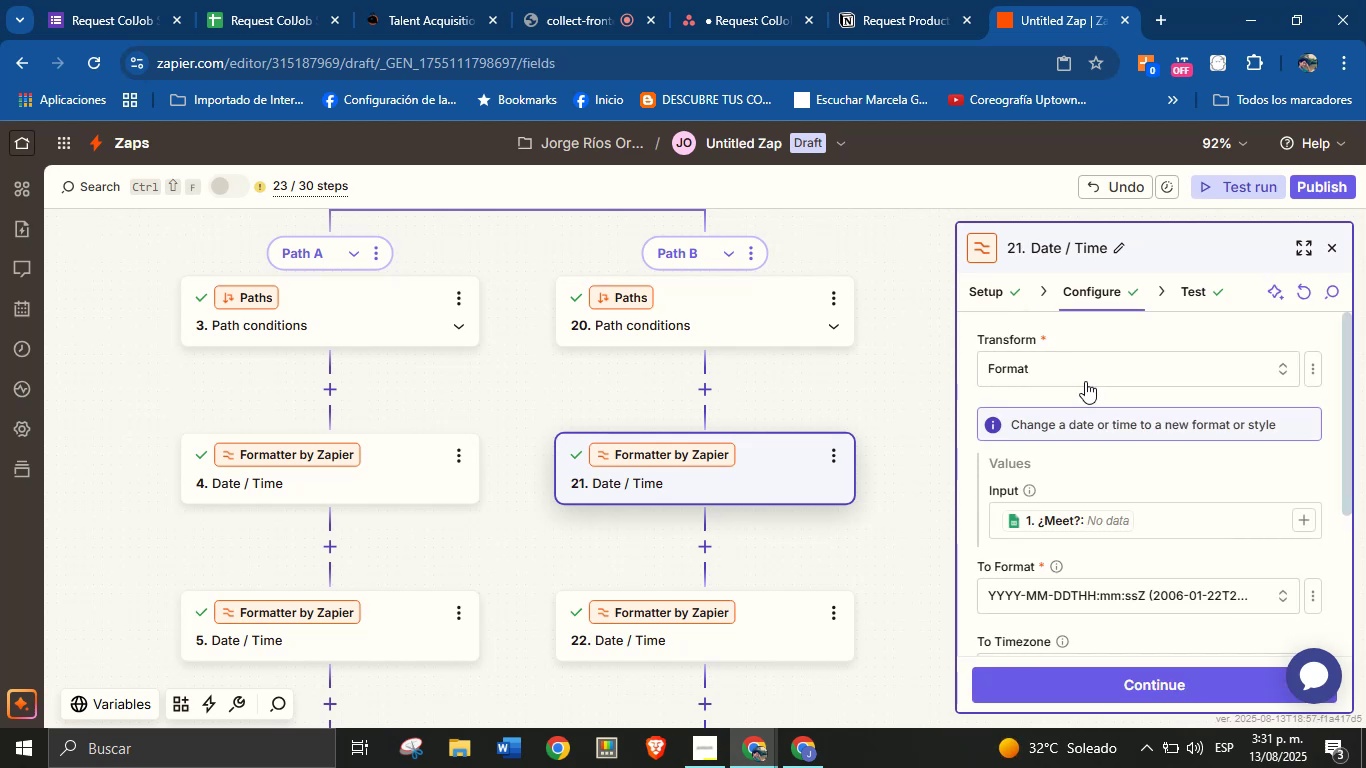 
scroll: coordinate [1147, 510], scroll_direction: down, amount: 1.0
 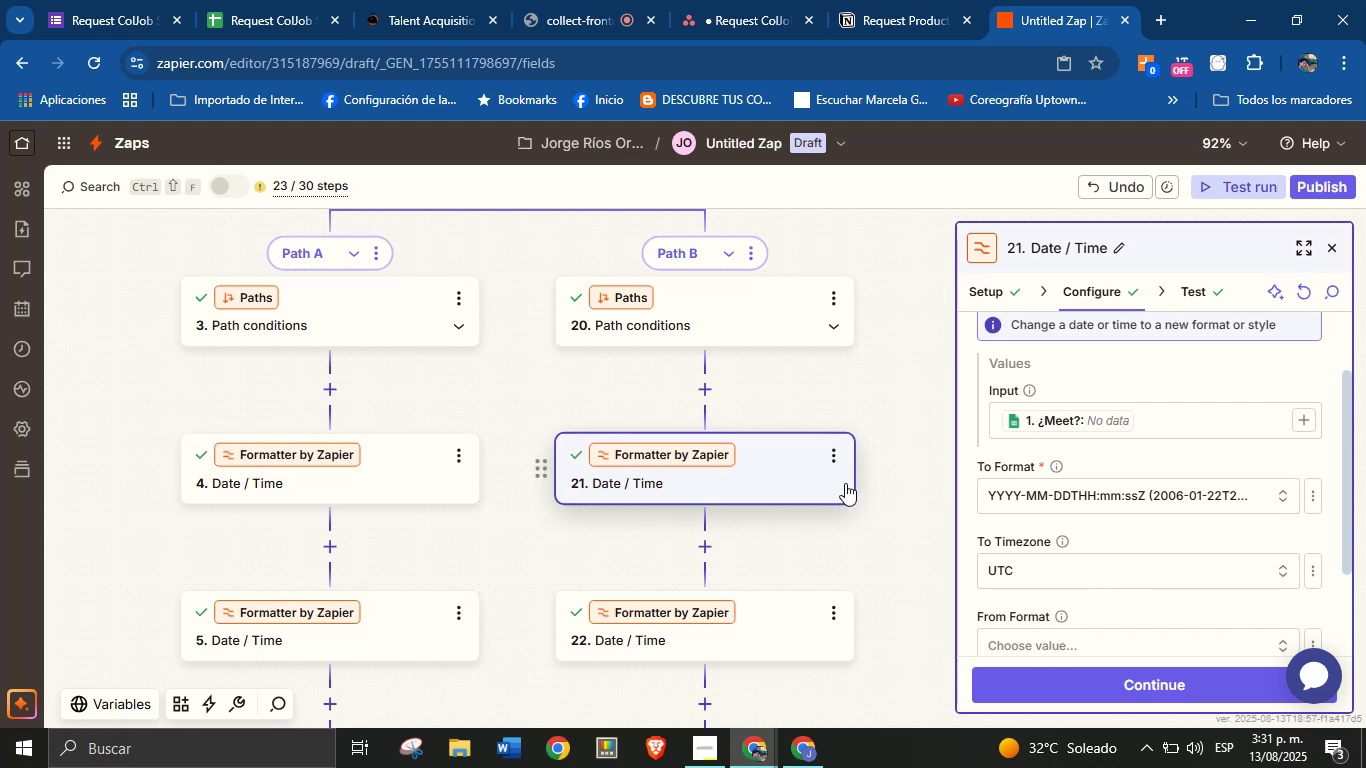 
wait(7.84)
 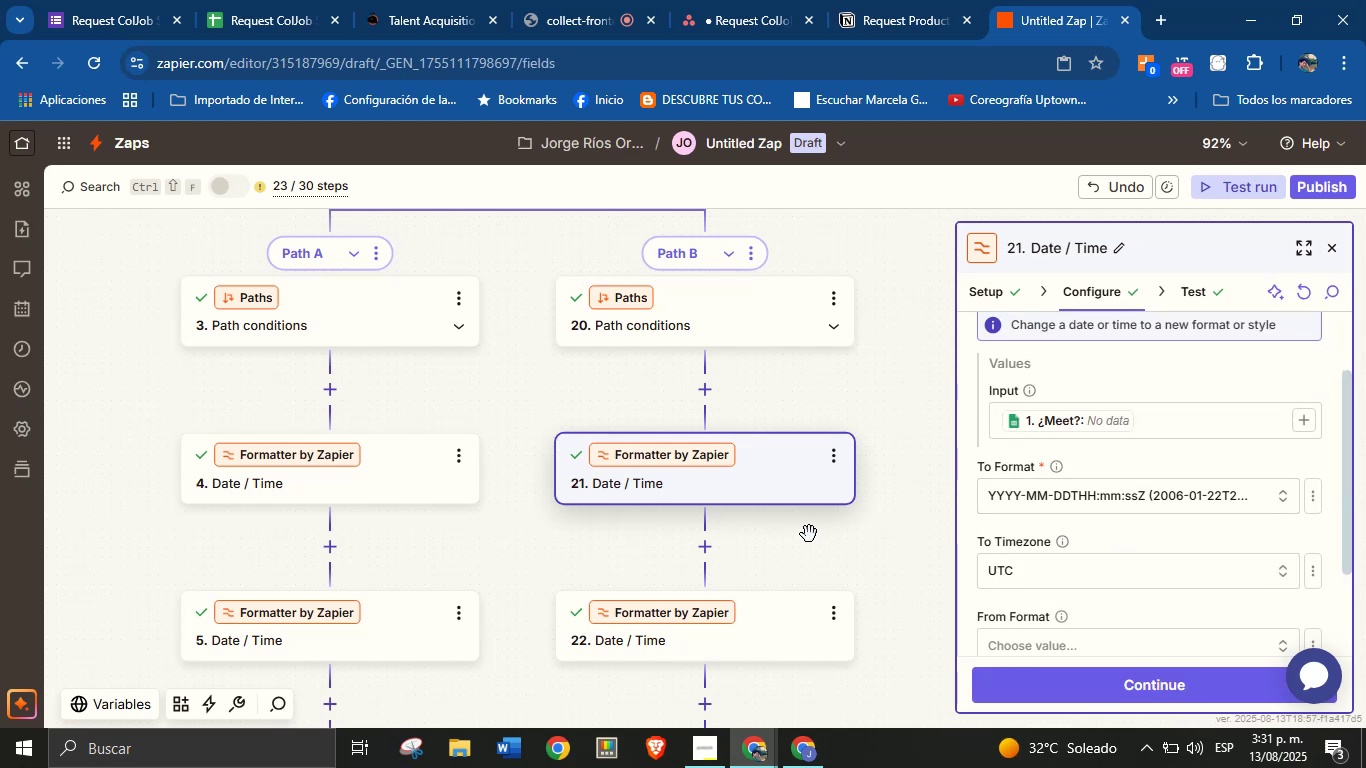 
scroll: coordinate [668, 484], scroll_direction: up, amount: 2.0
 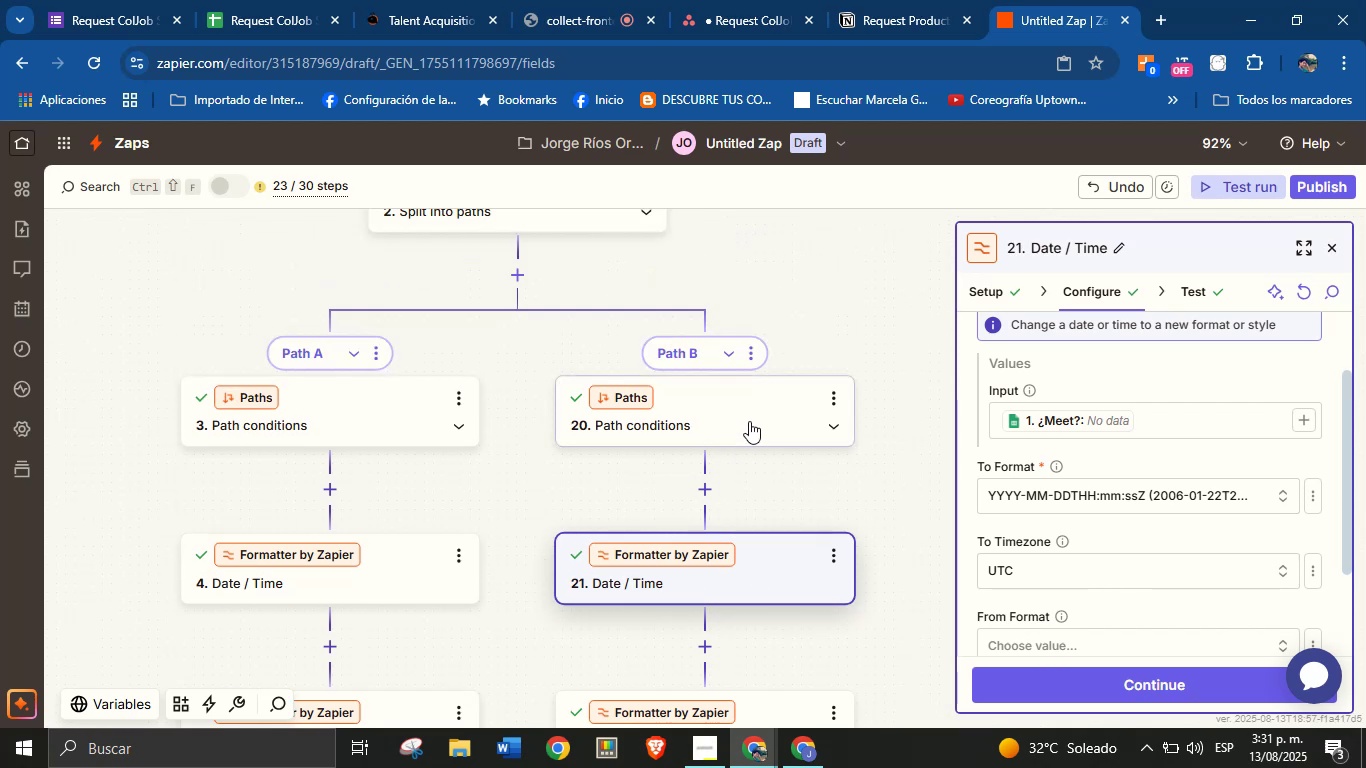 
left_click([749, 418])
 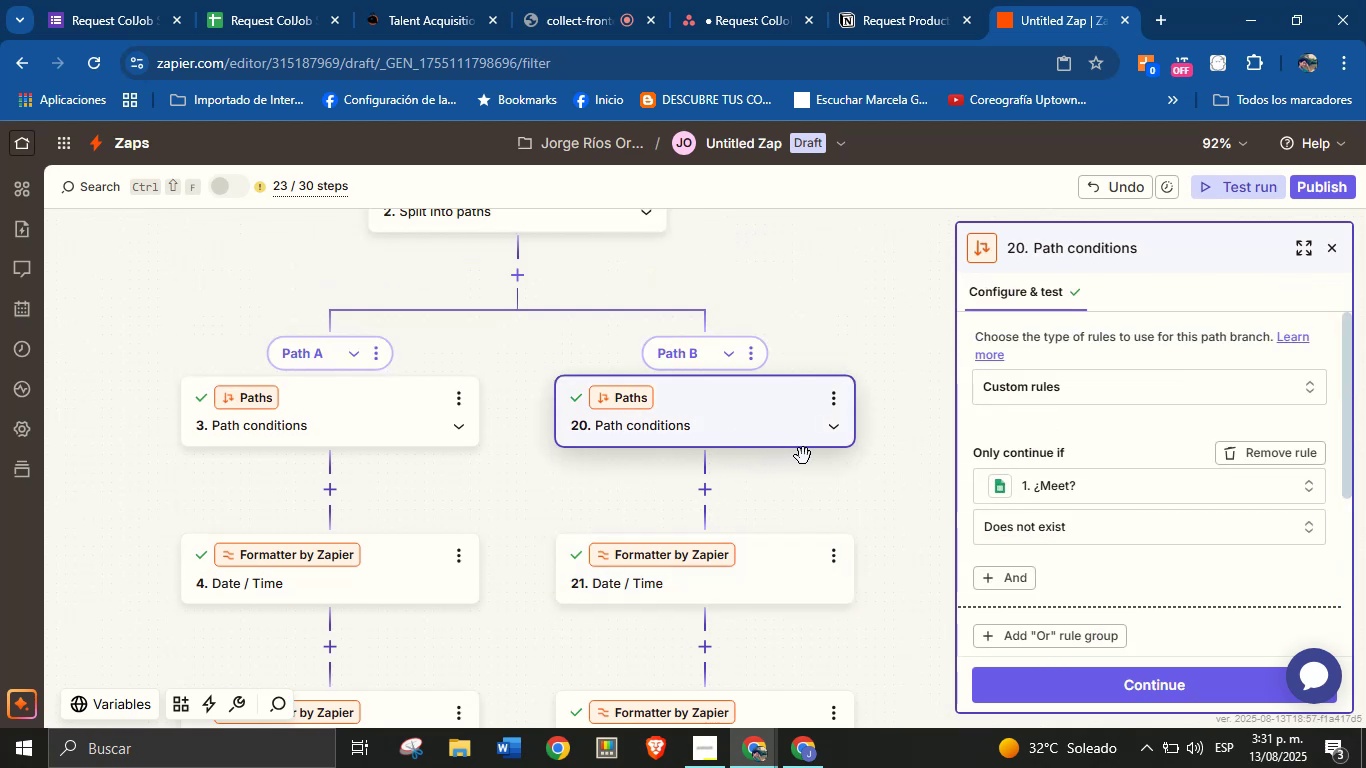 
scroll: coordinate [469, 525], scroll_direction: down, amount: 5.0
 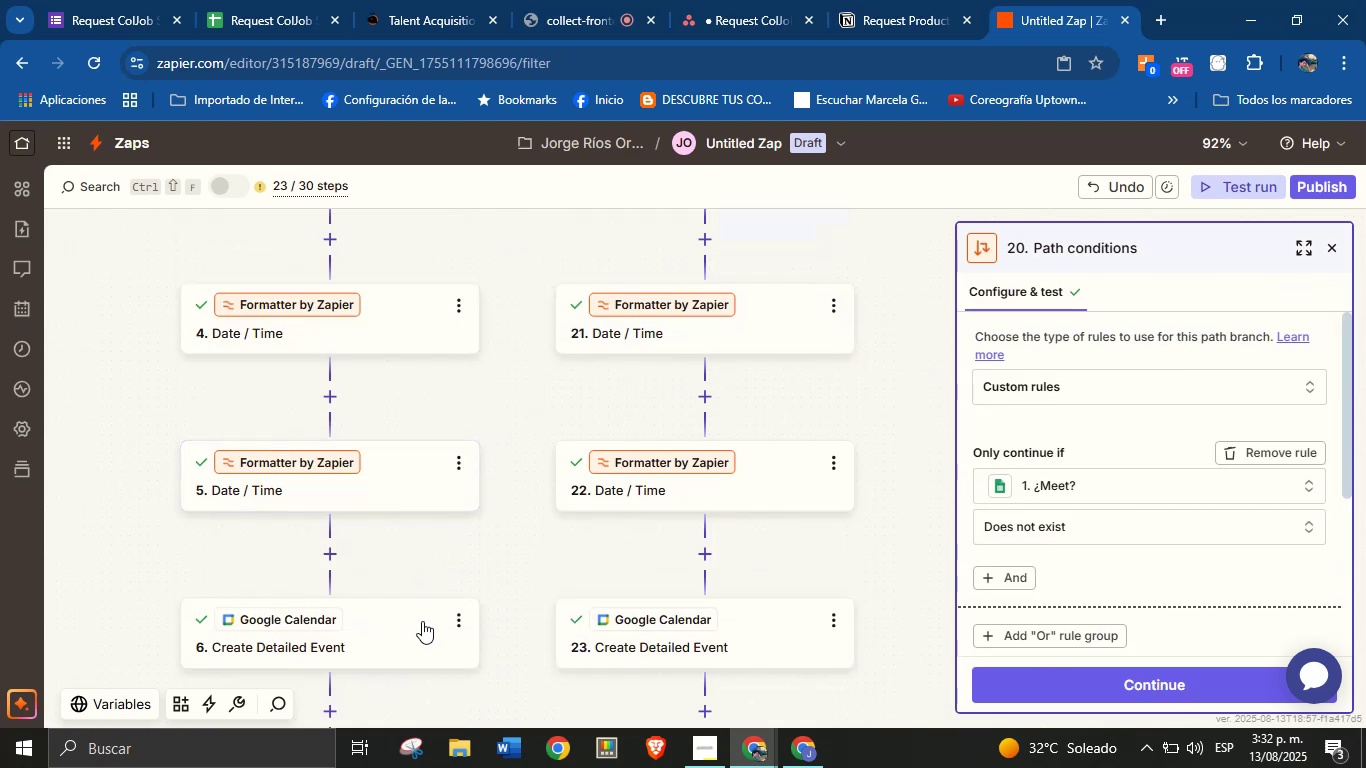 
left_click([412, 632])
 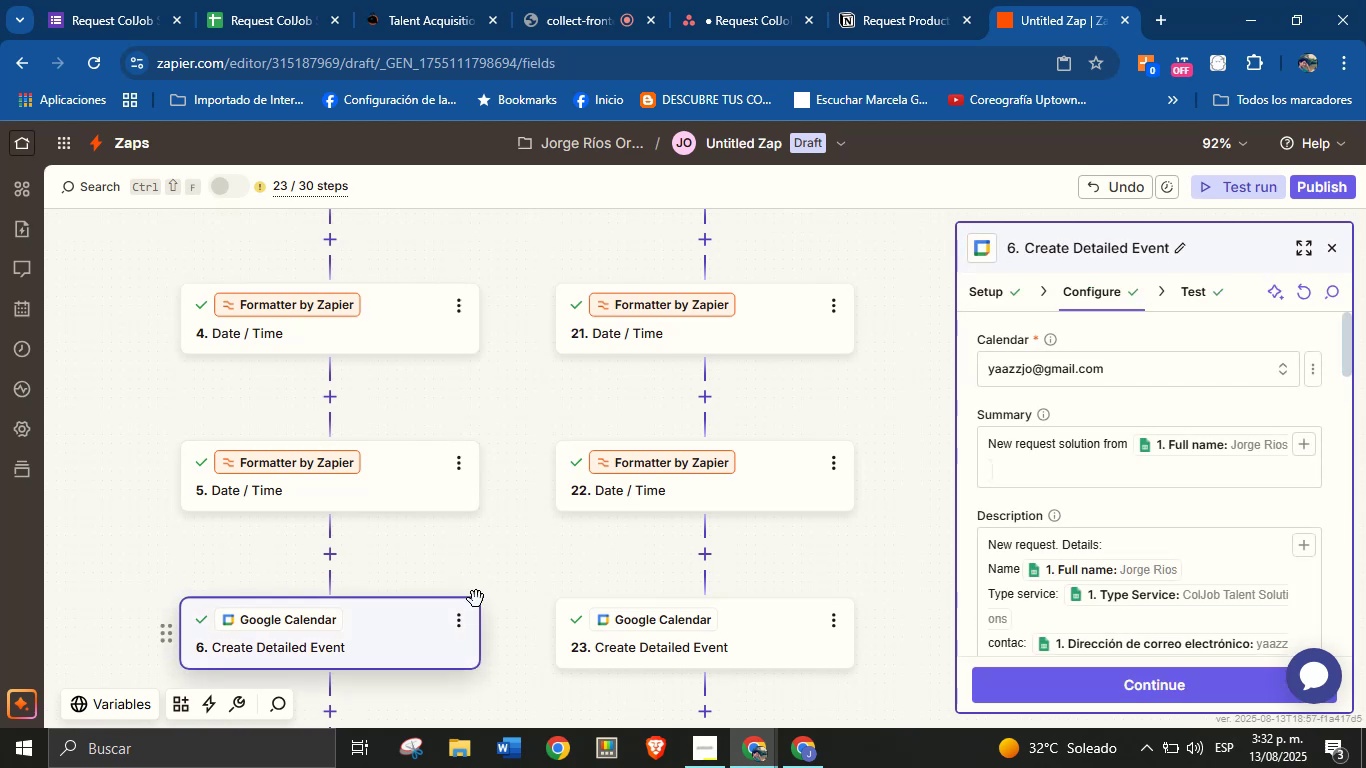 
scroll: coordinate [457, 584], scroll_direction: down, amount: 4.0
 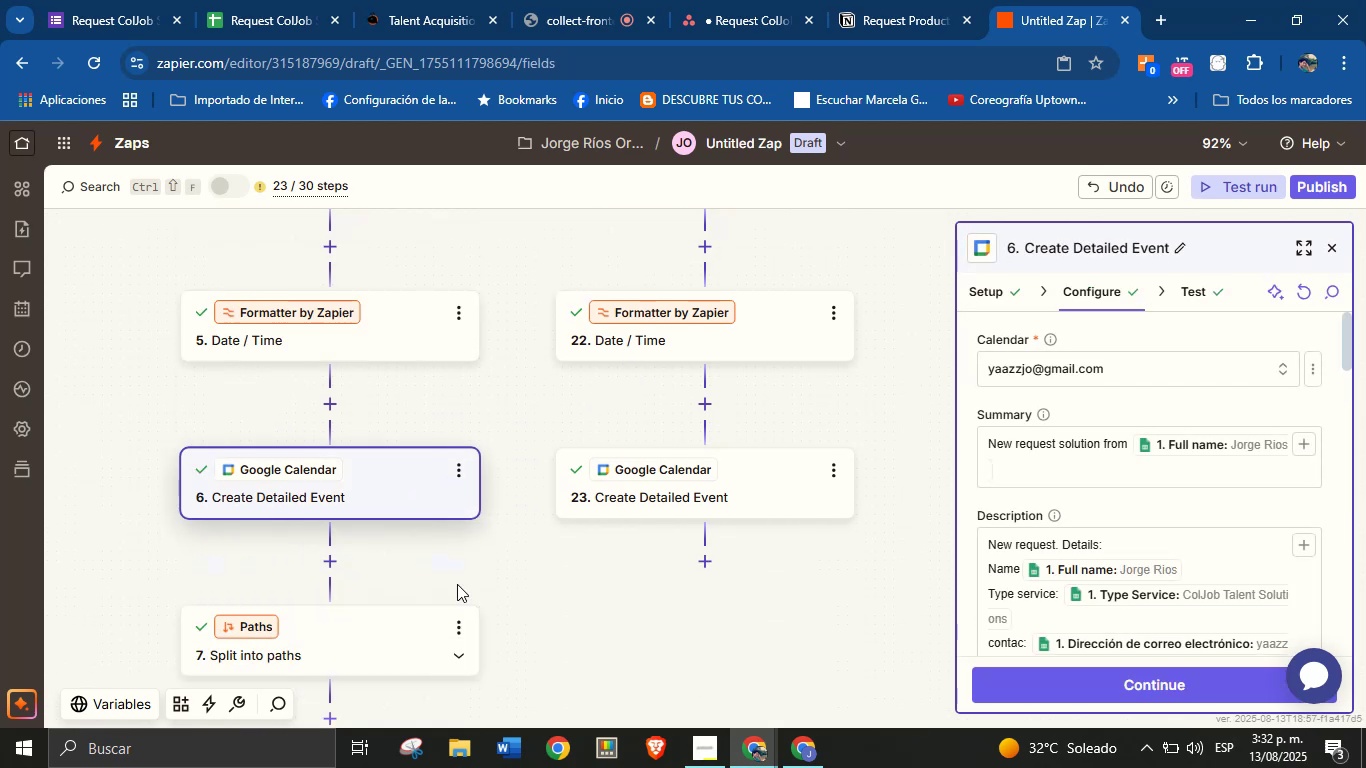 
scroll: coordinate [457, 583], scroll_direction: up, amount: 2.0
 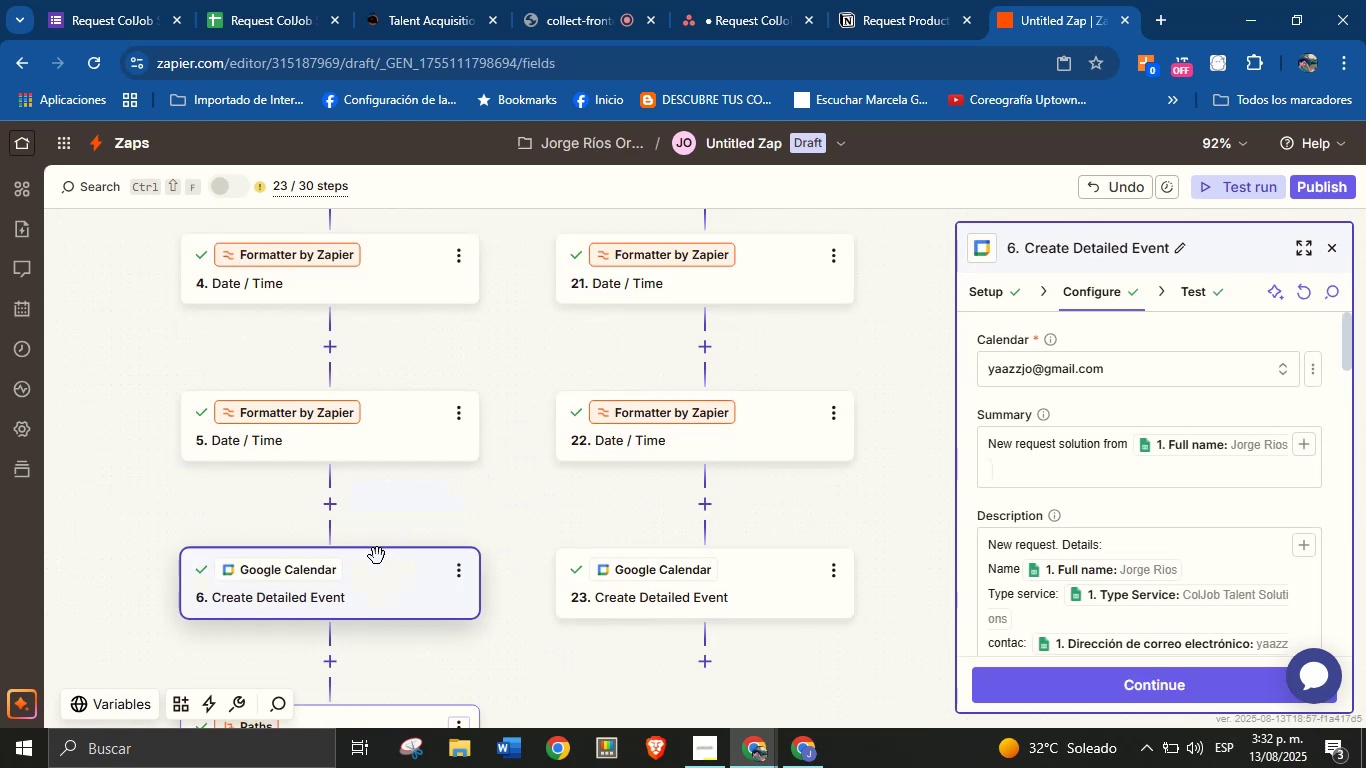 
scroll: coordinate [374, 550], scroll_direction: down, amount: 5.0
 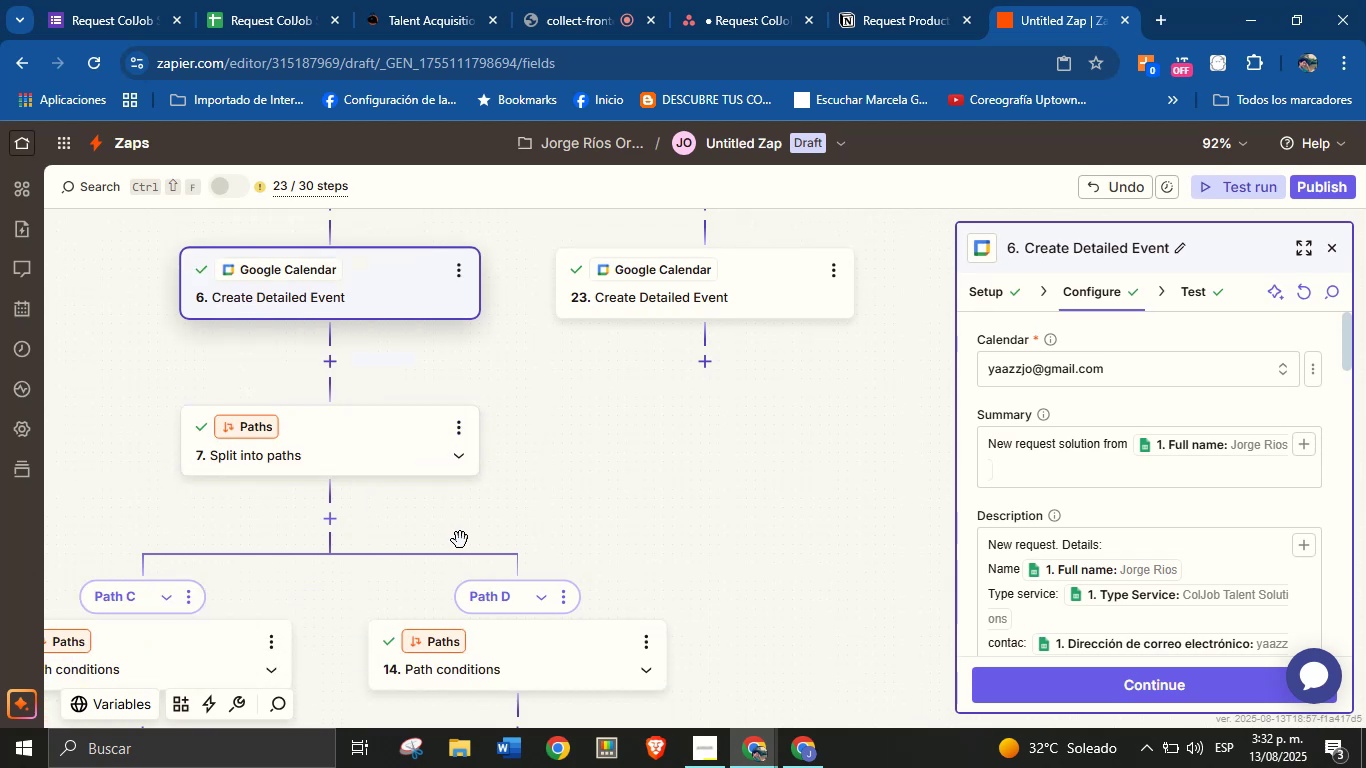 
scroll: coordinate [561, 528], scroll_direction: up, amount: 4.0
 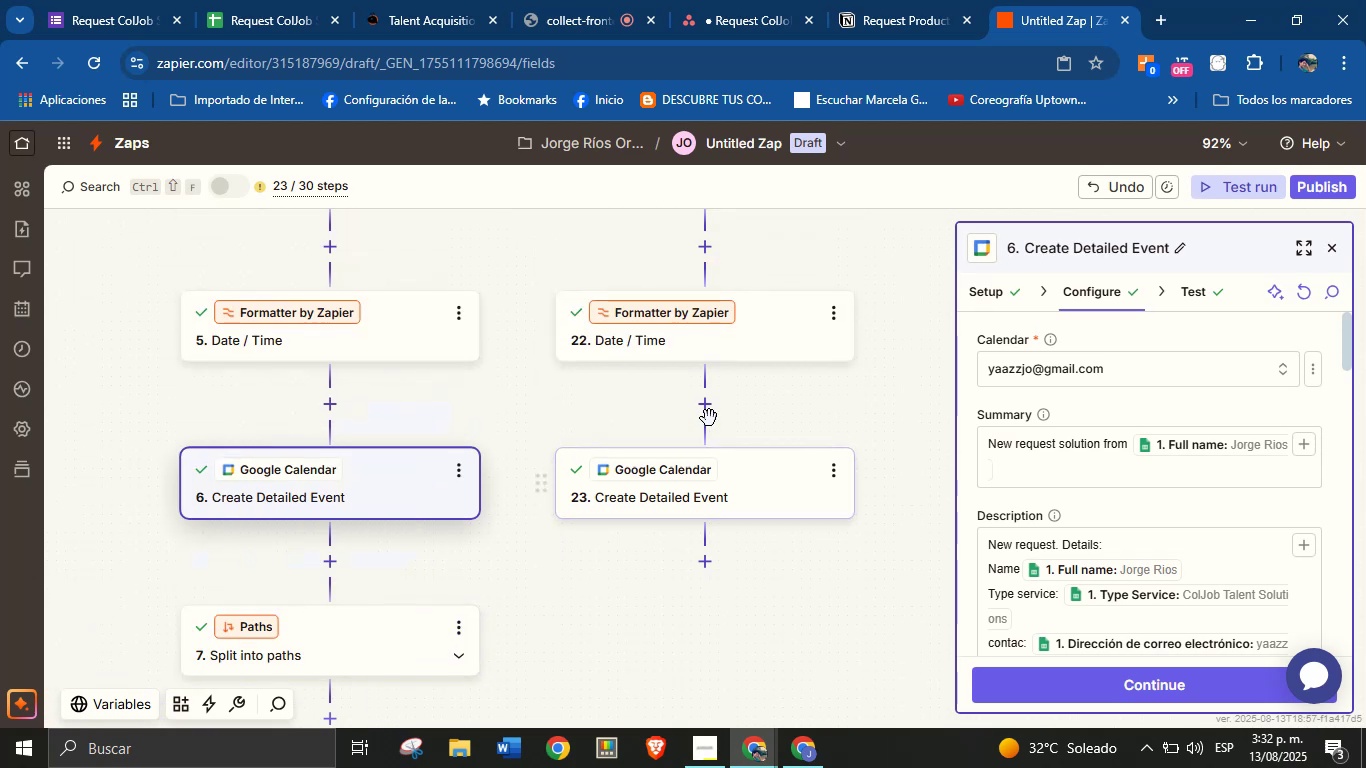 
left_click([737, 470])
 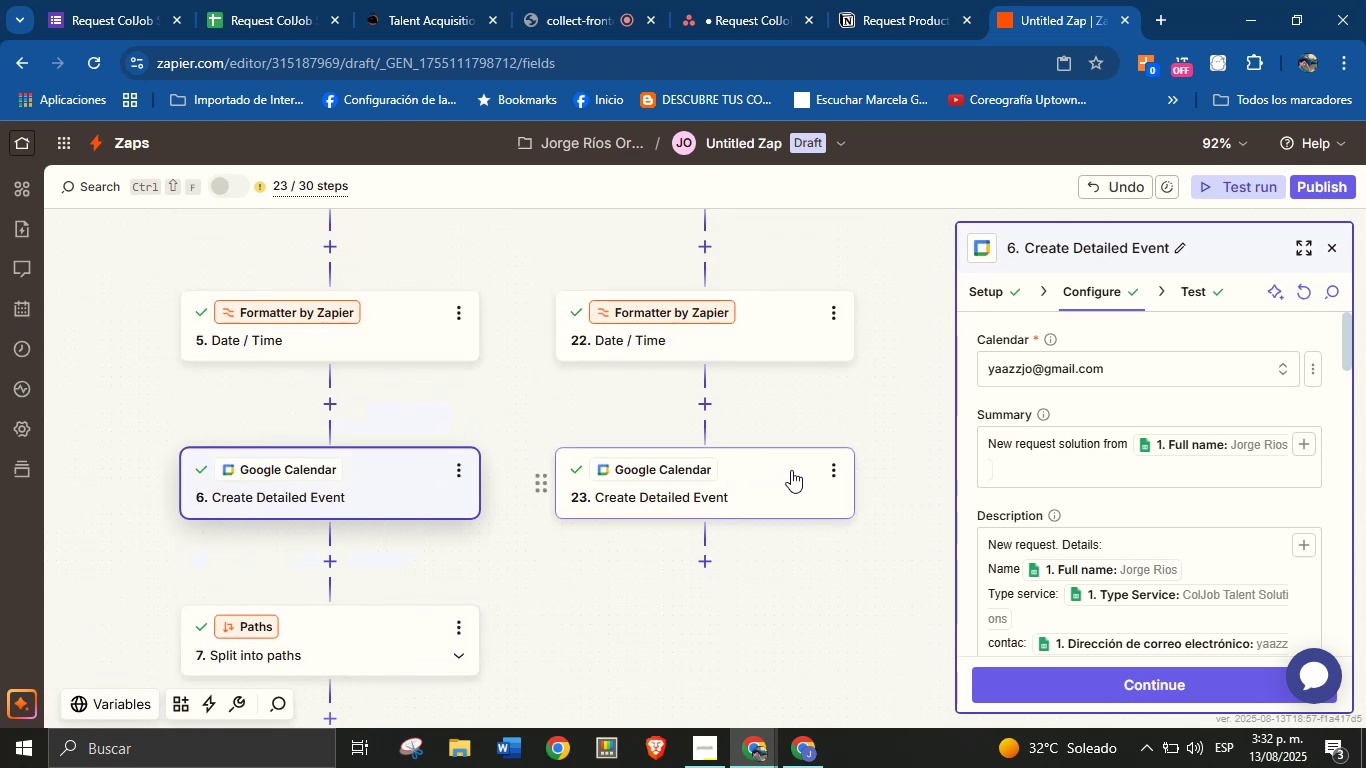 
left_click([827, 471])
 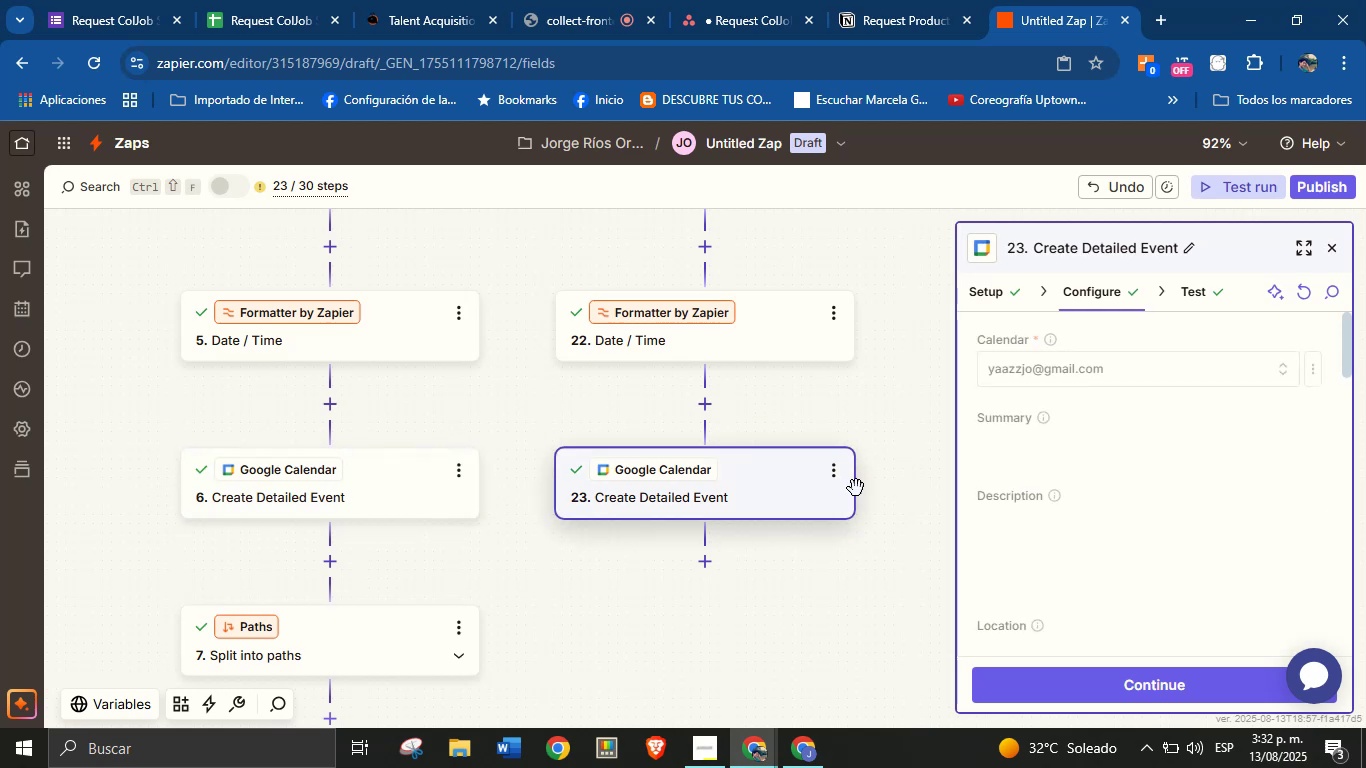 
left_click([837, 471])
 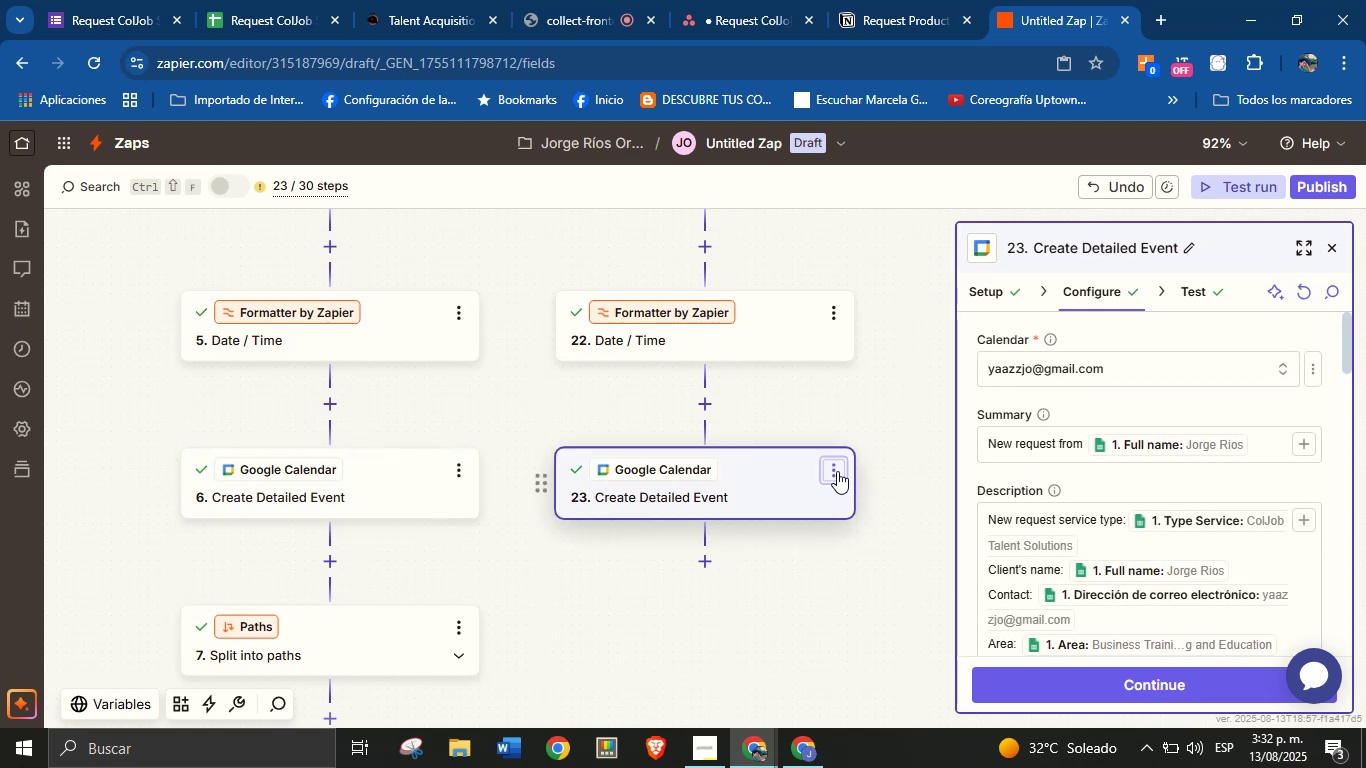 
left_click([837, 471])
 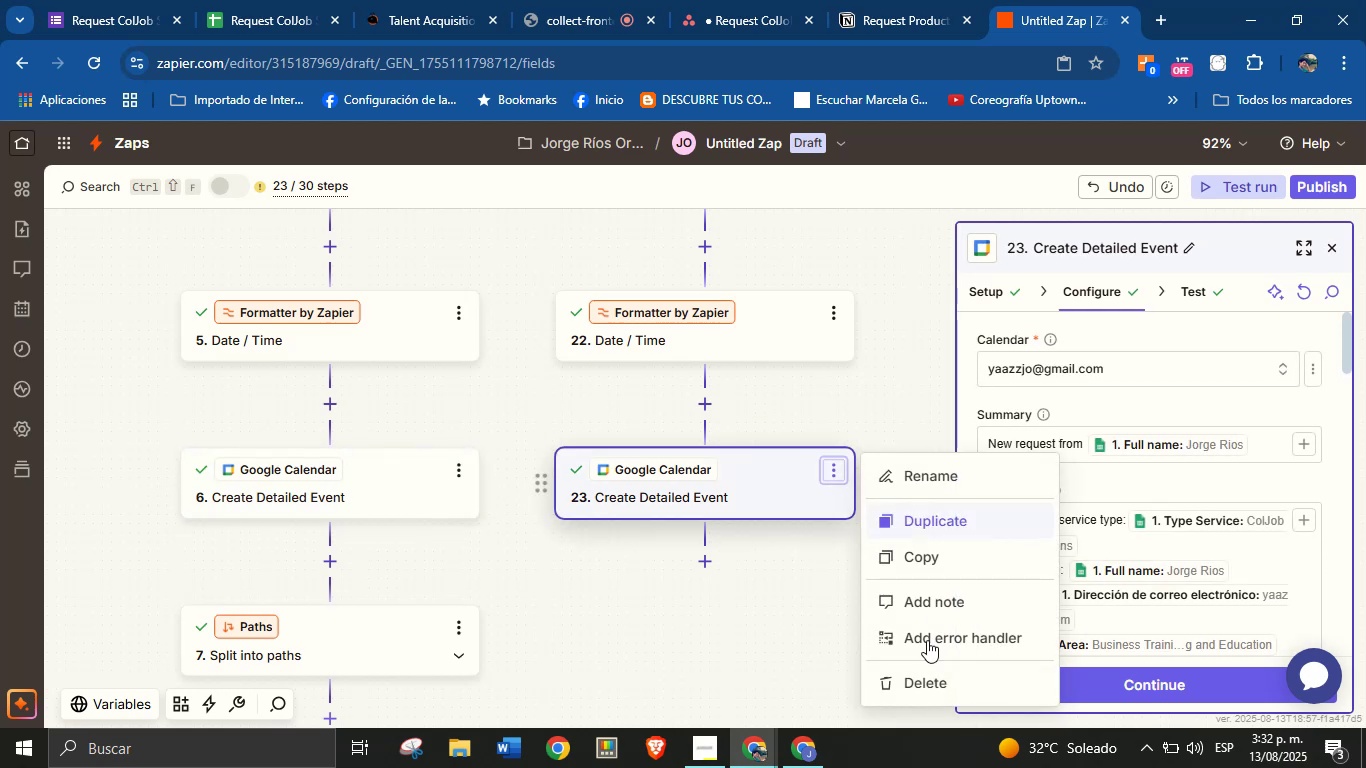 
left_click([935, 668])
 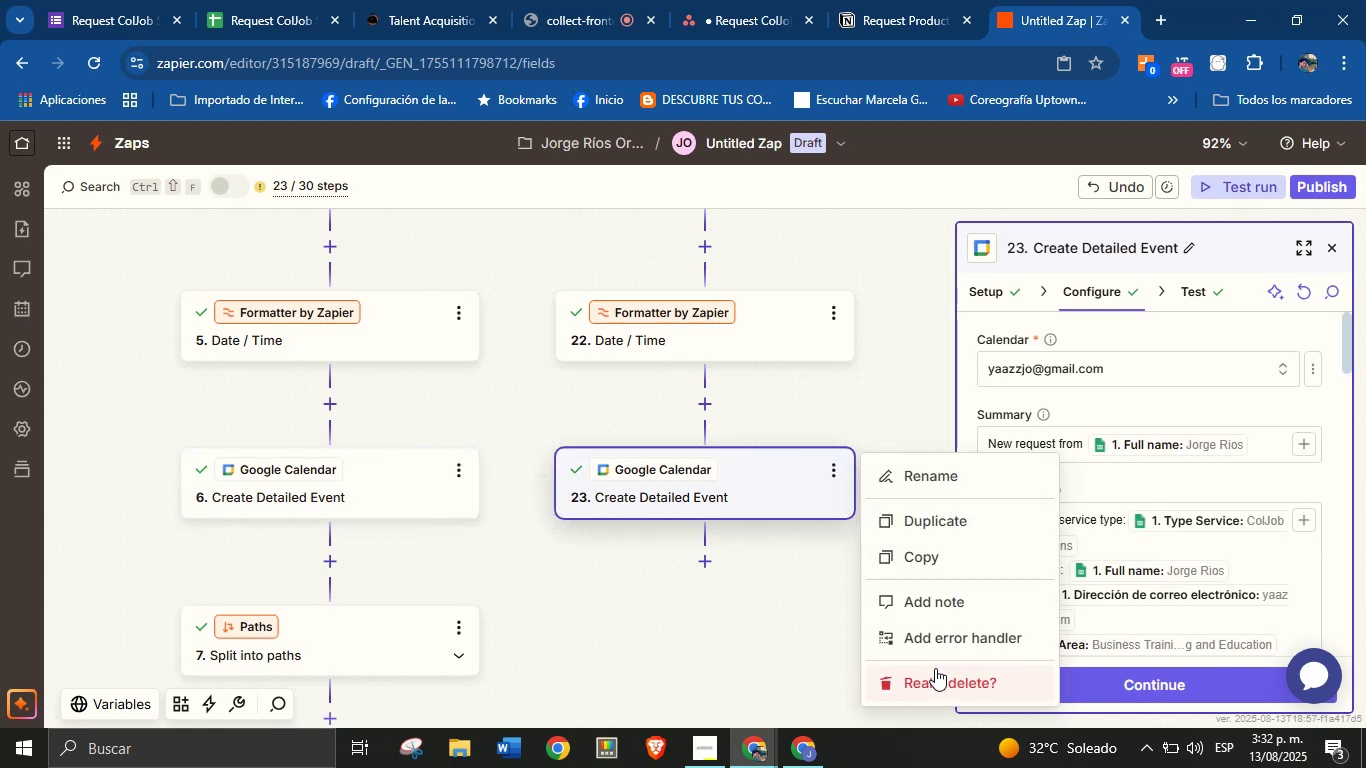 
left_click([935, 668])
 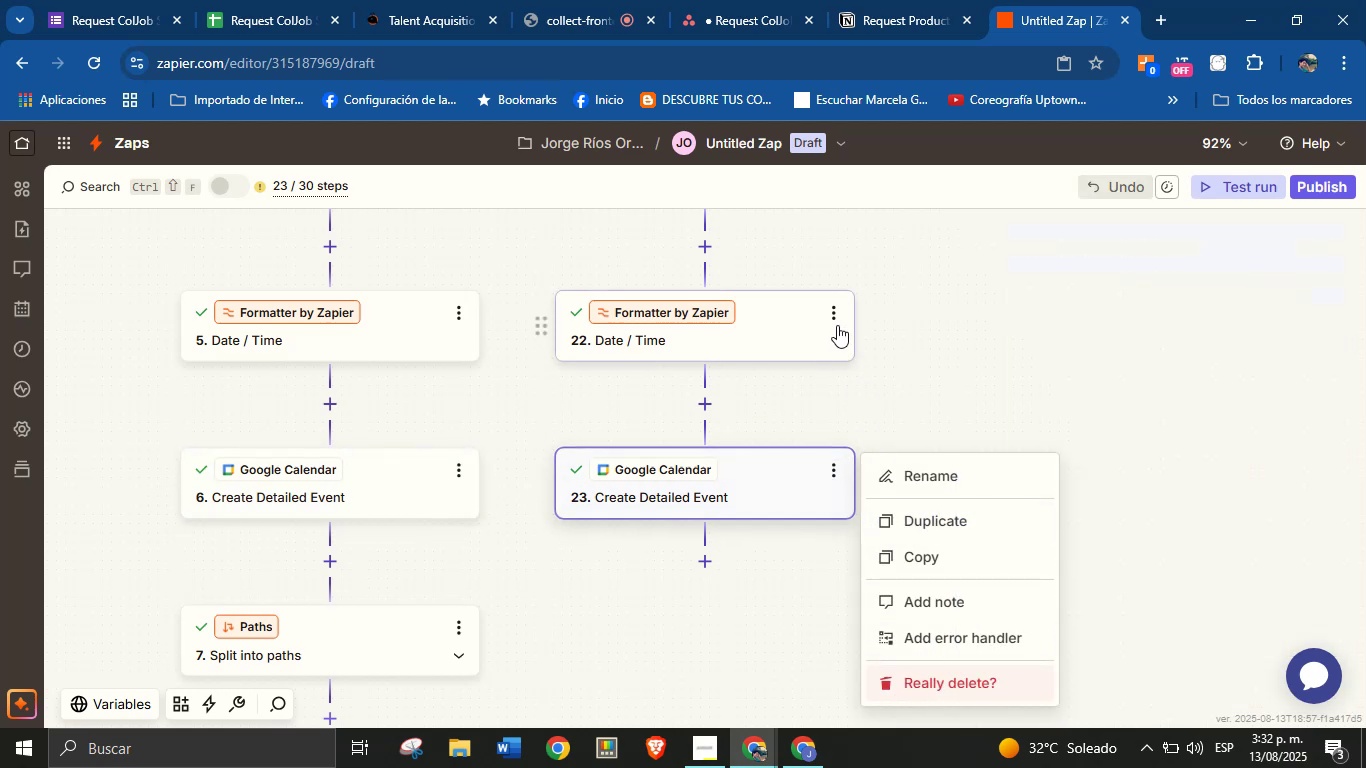 
left_click([836, 316])
 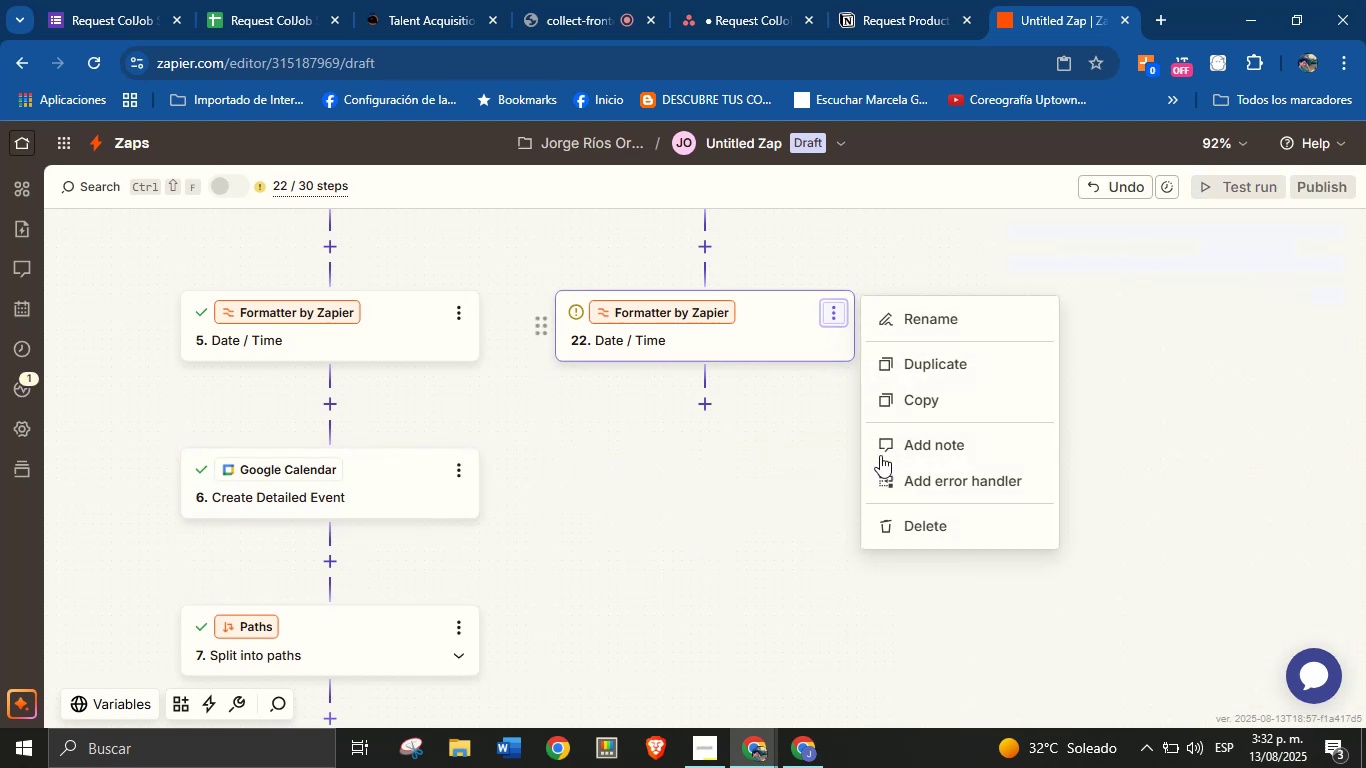 
left_click([917, 524])
 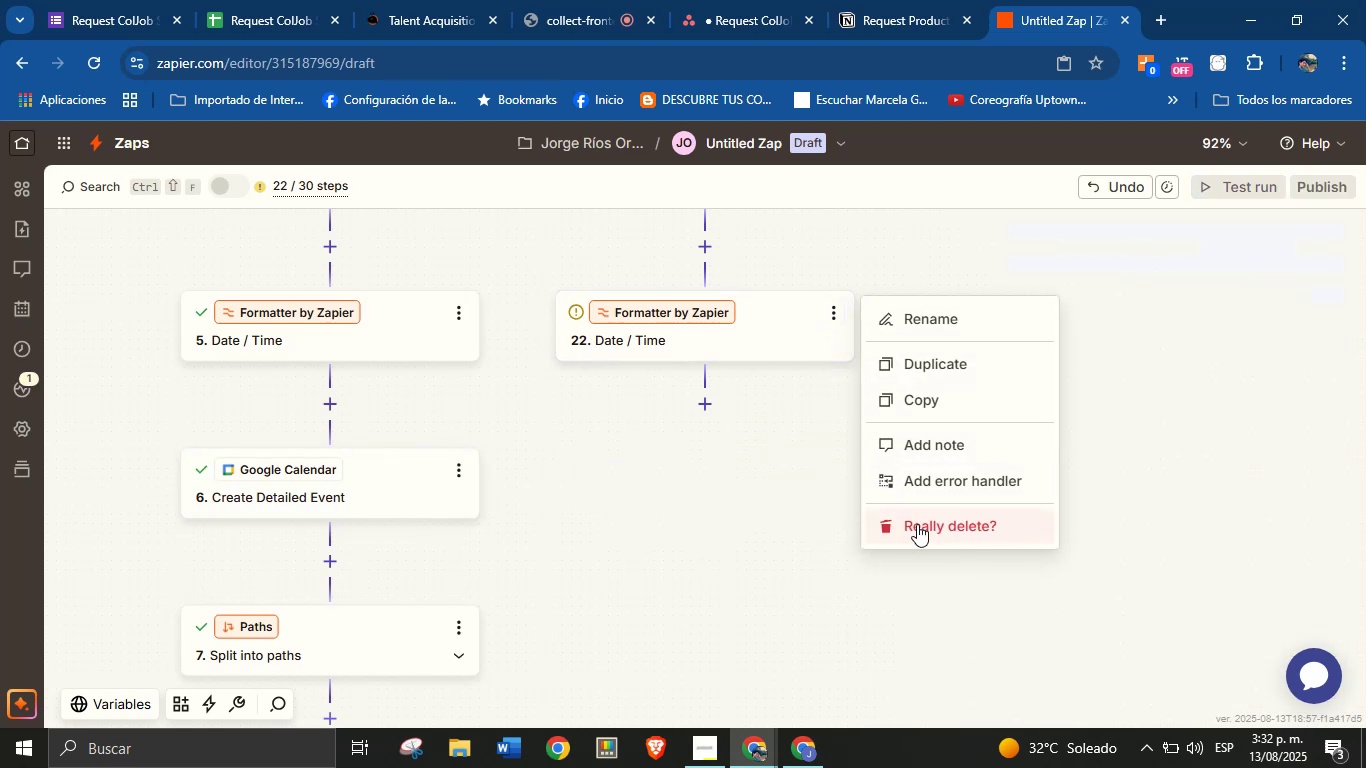 
left_click([944, 526])
 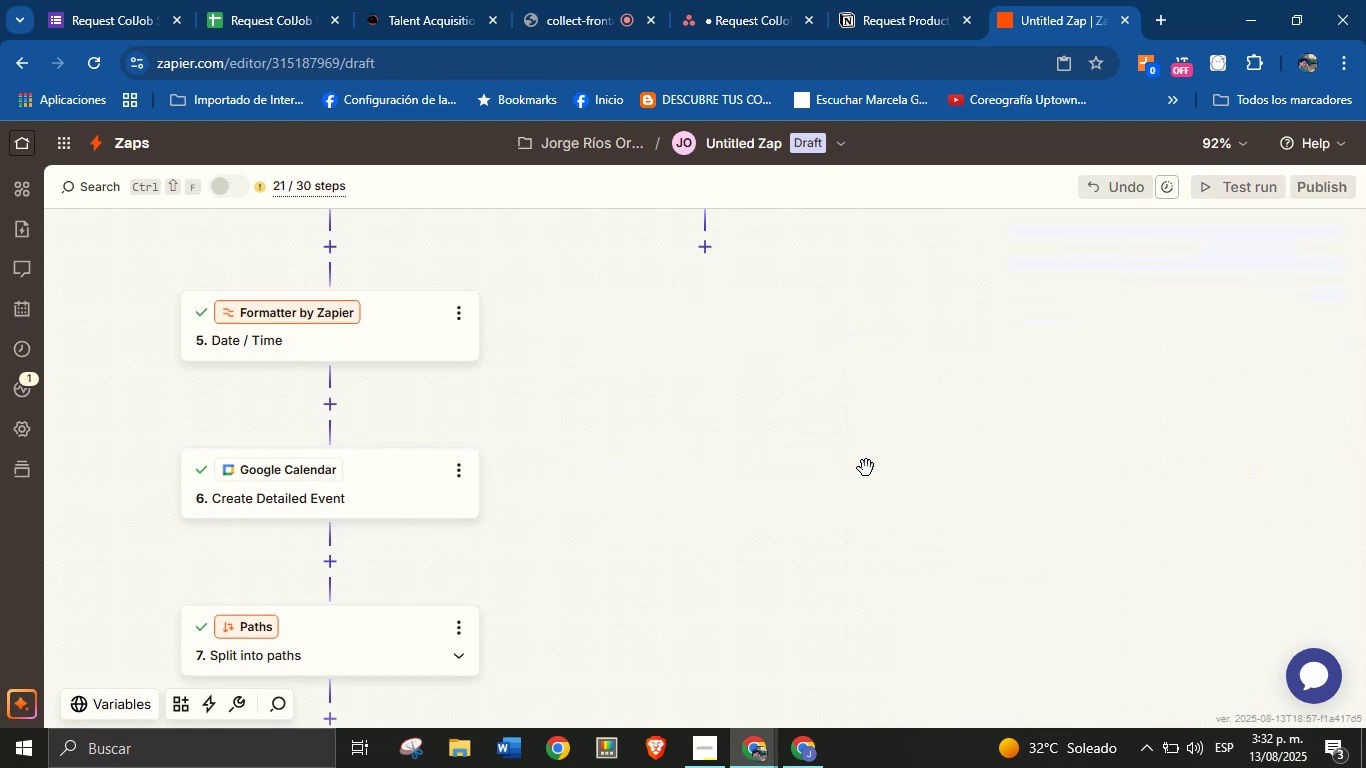 
scroll: coordinate [745, 425], scroll_direction: up, amount: 2.0
 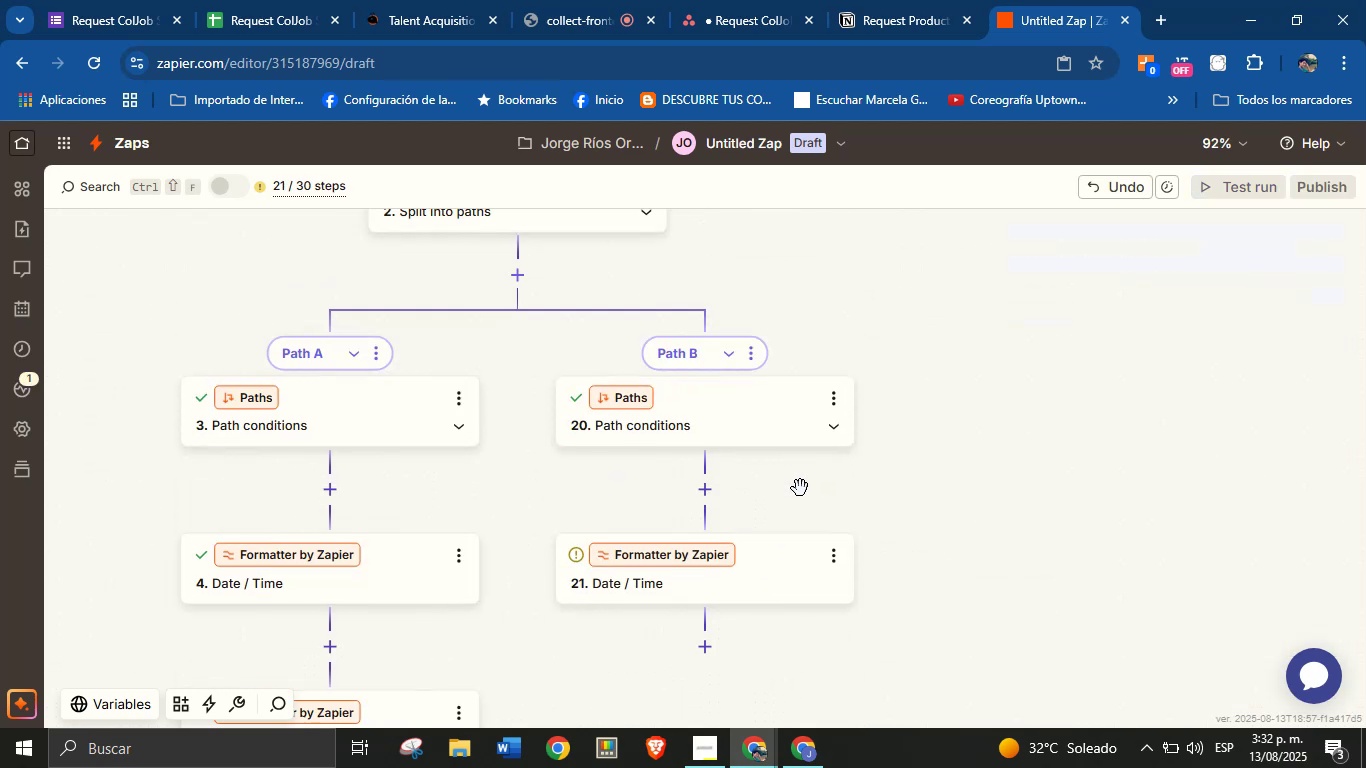 
mouse_move([862, 569])
 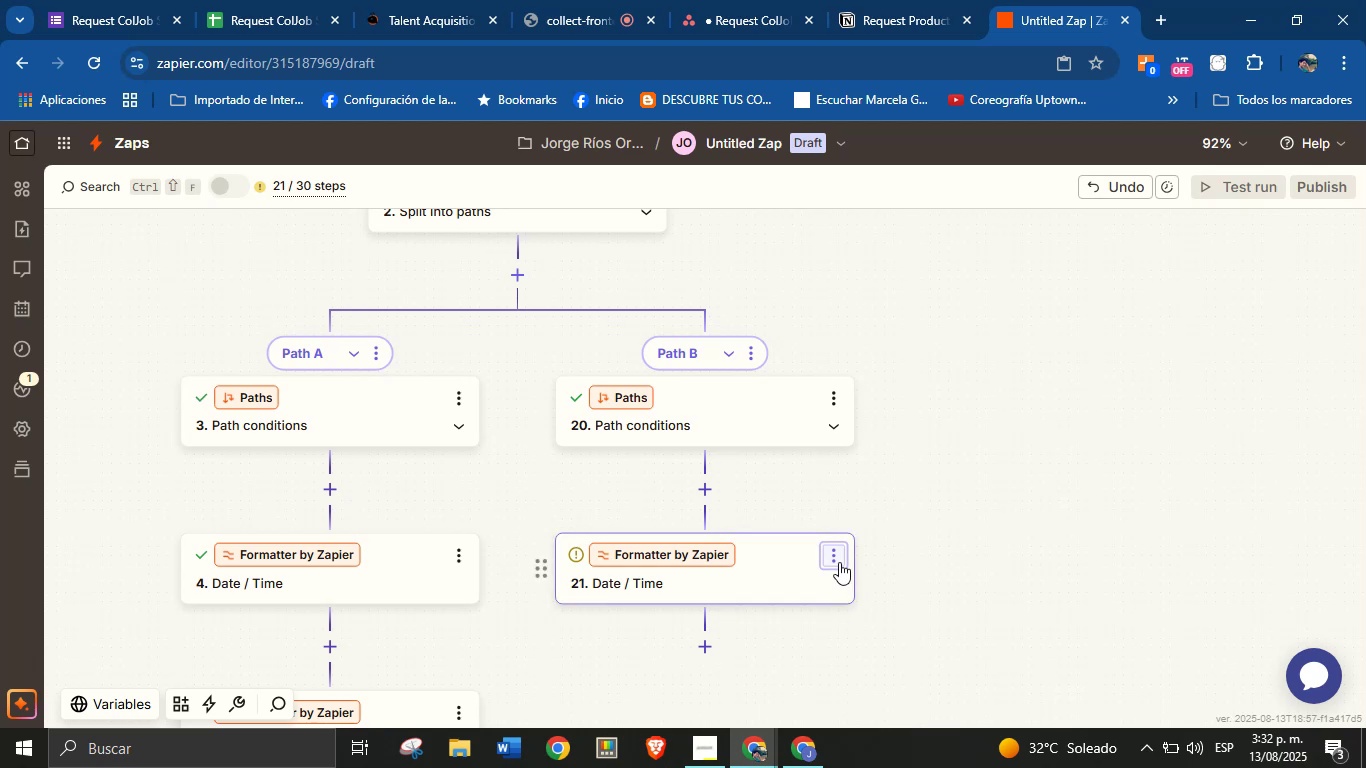 
left_click([837, 559])
 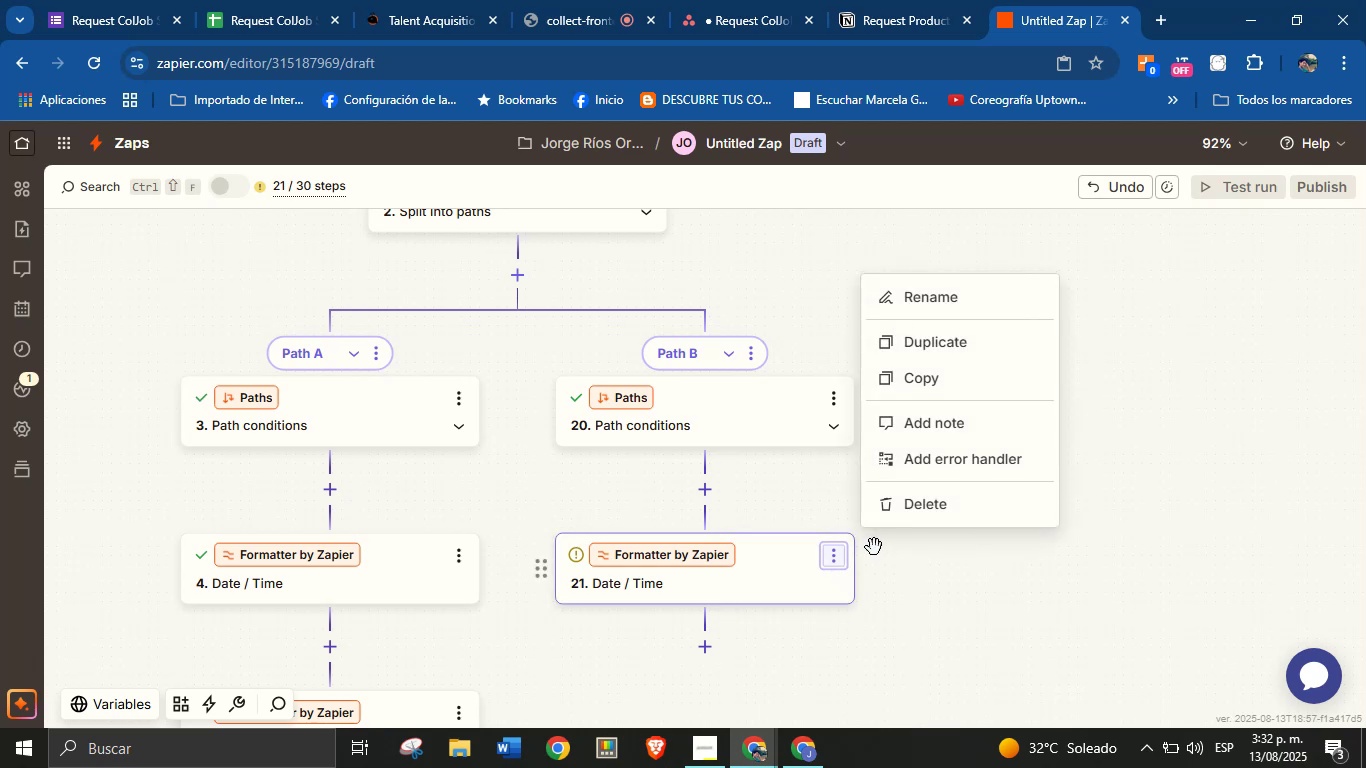 
left_click([903, 521])
 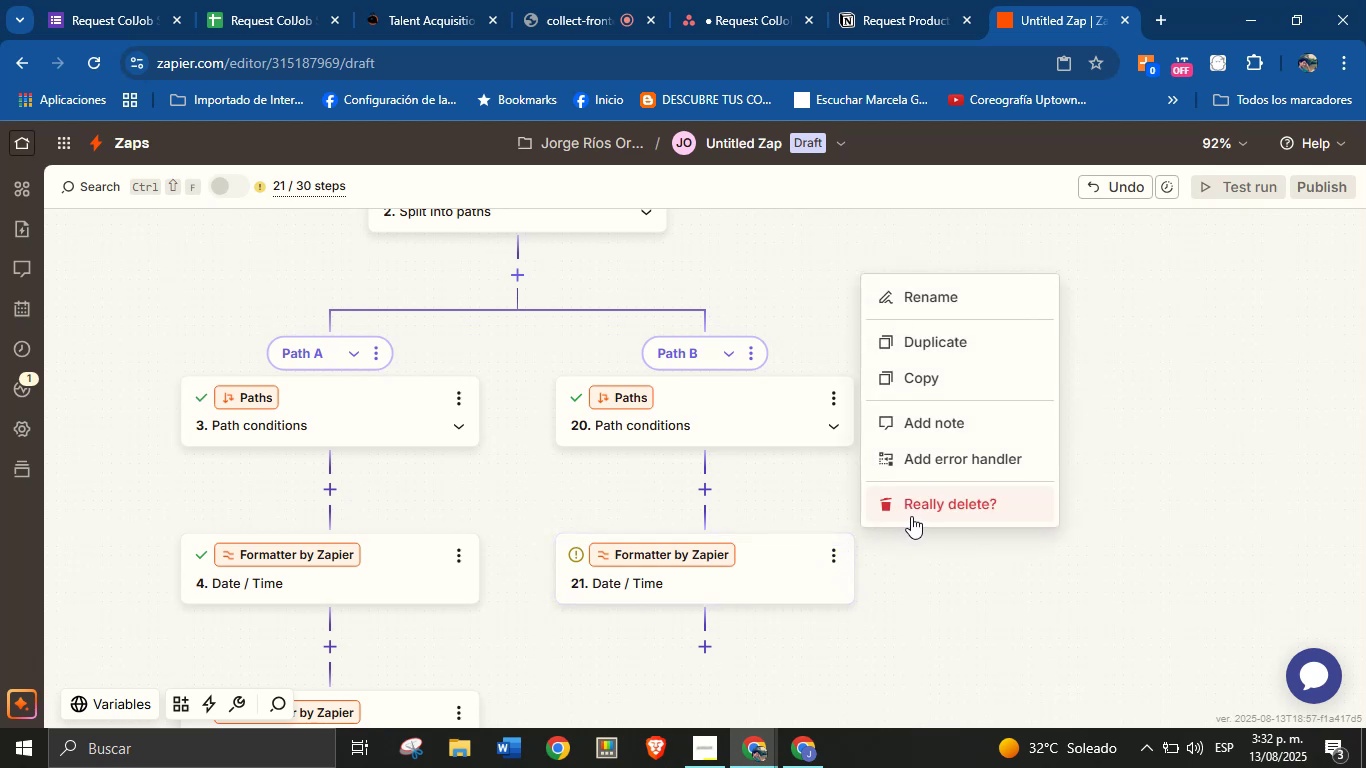 
left_click([930, 506])
 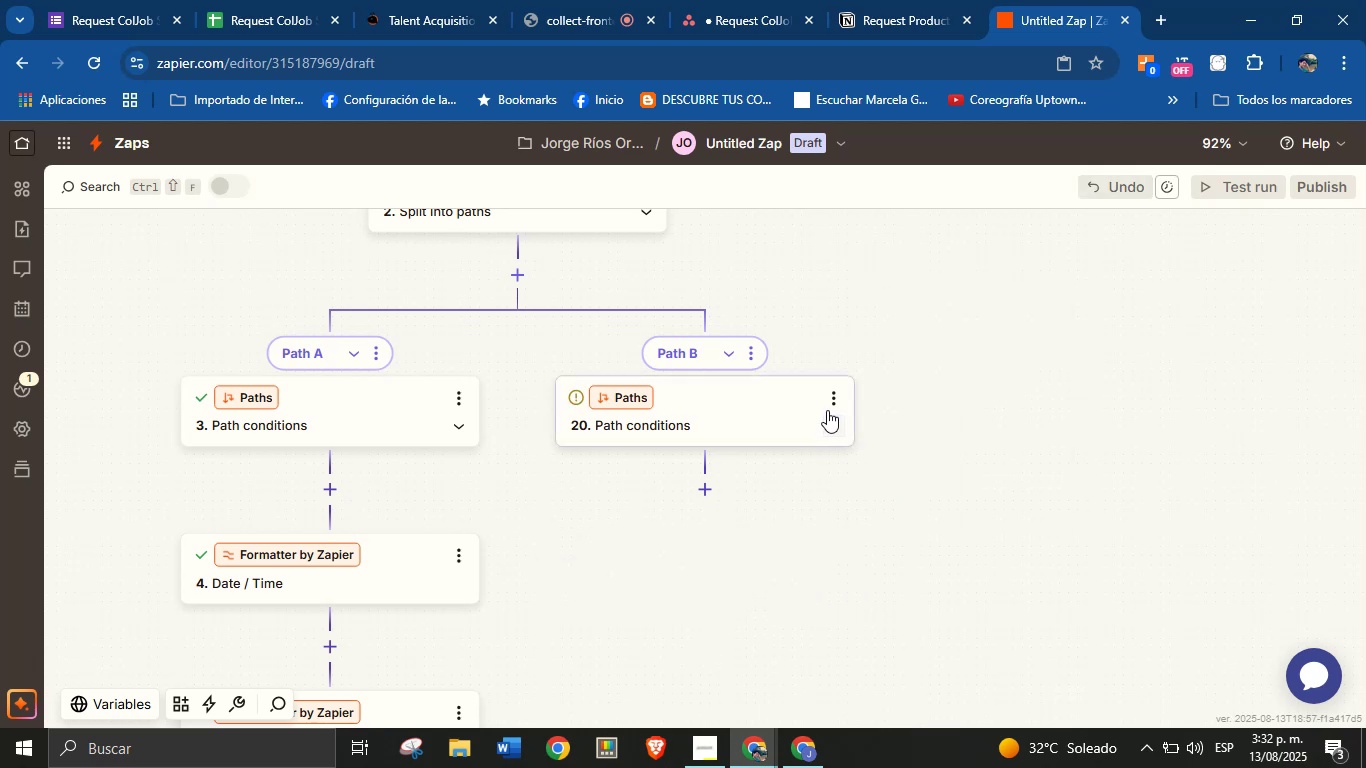 
left_click([827, 395])
 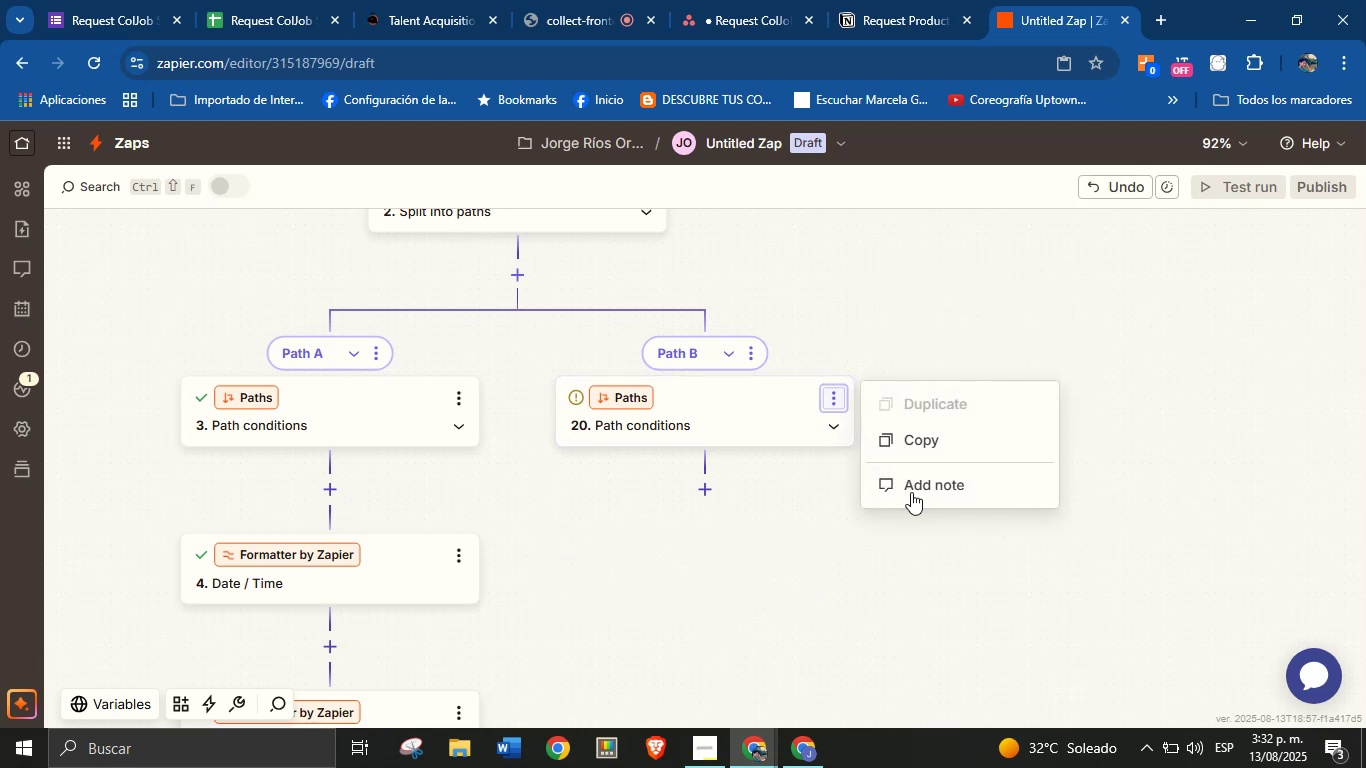 
left_click([926, 486])
 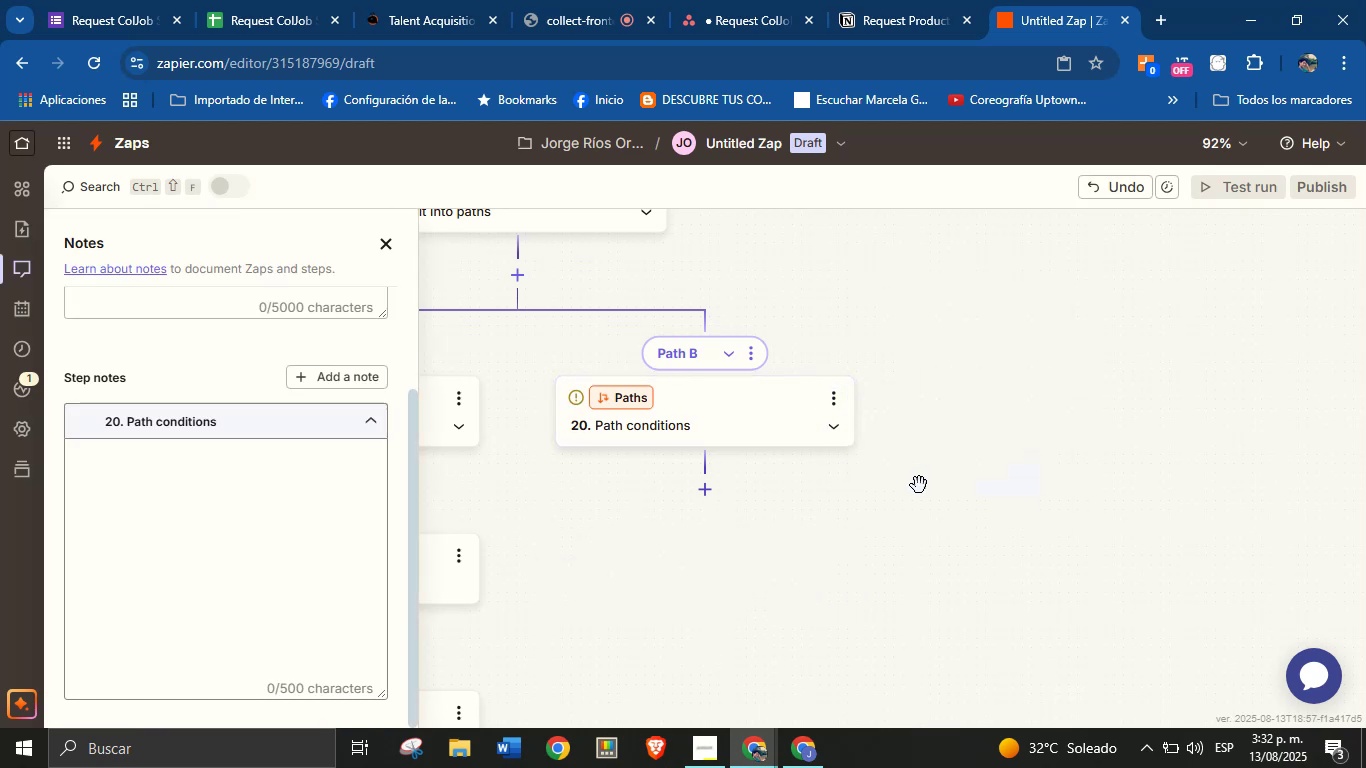 
left_click([872, 490])
 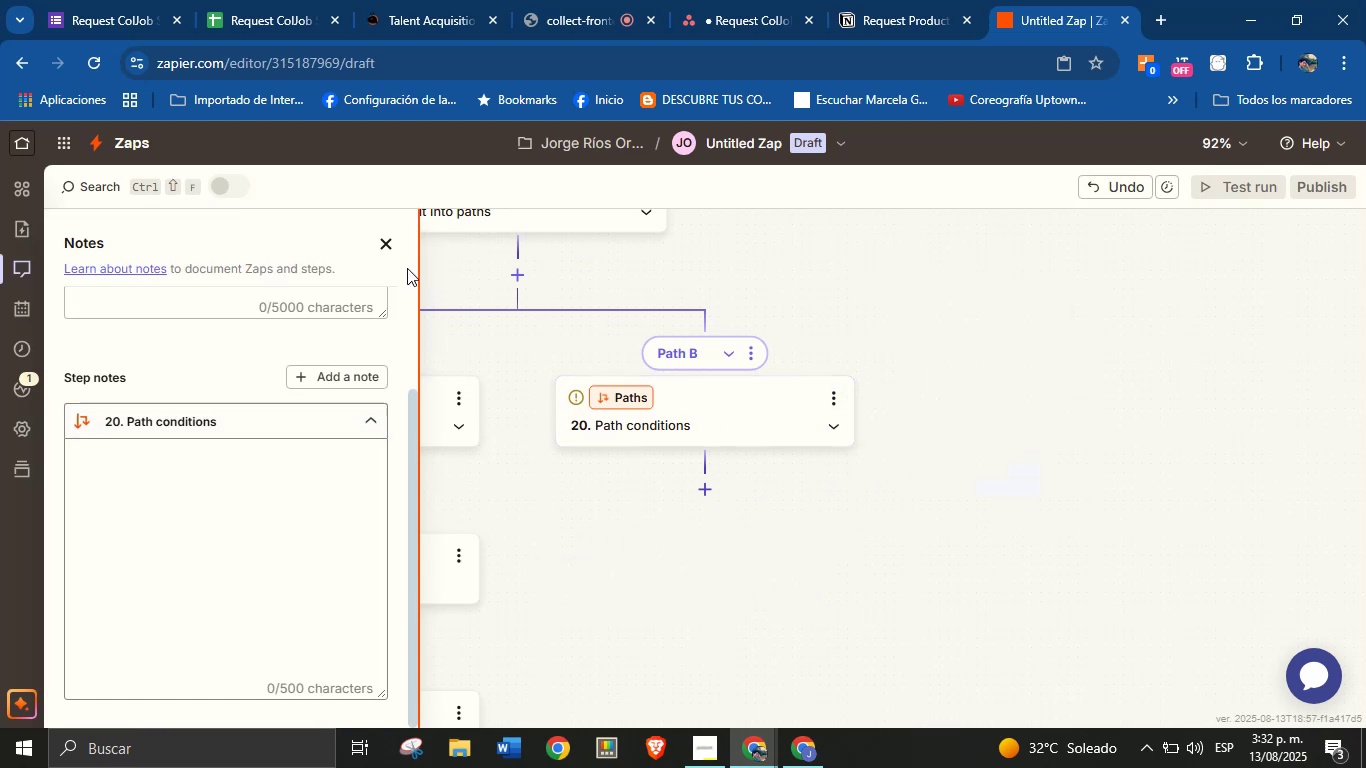 
left_click([379, 242])
 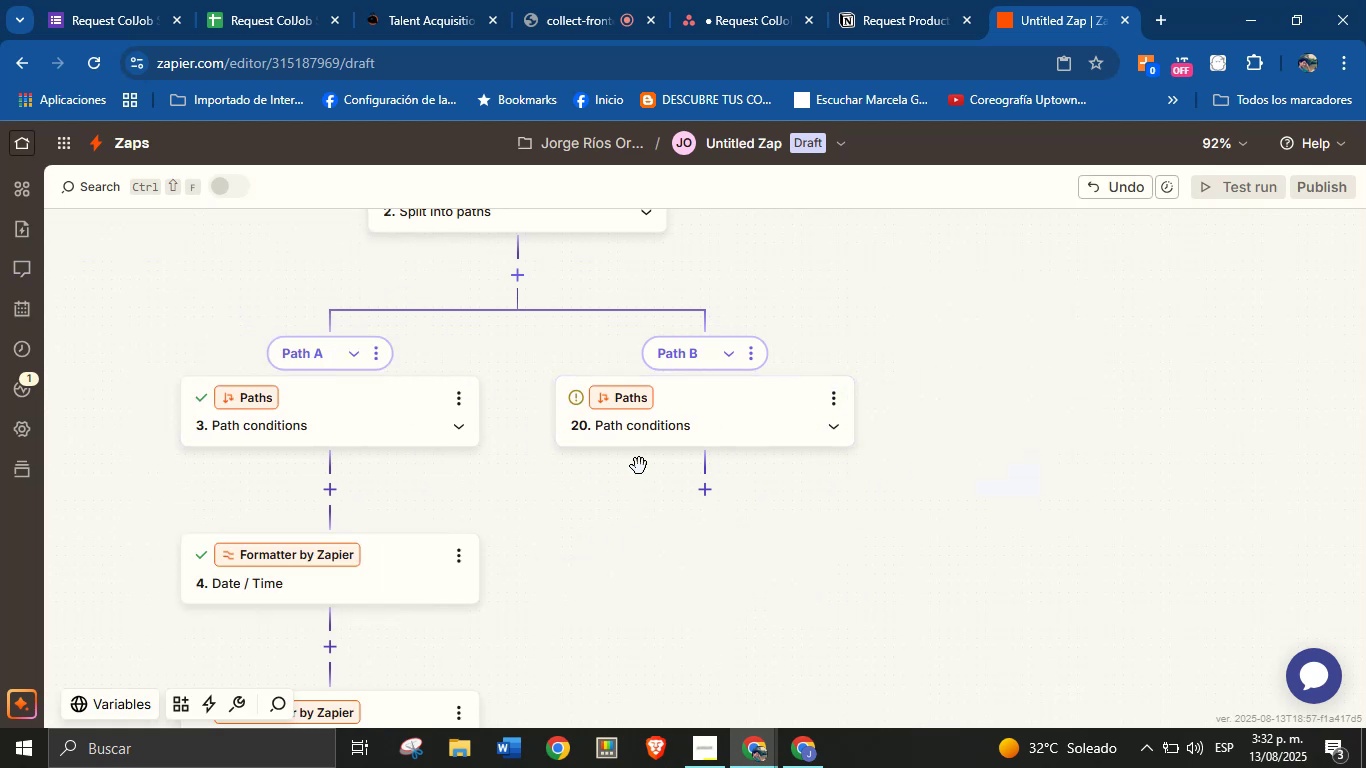 
left_click([685, 404])
 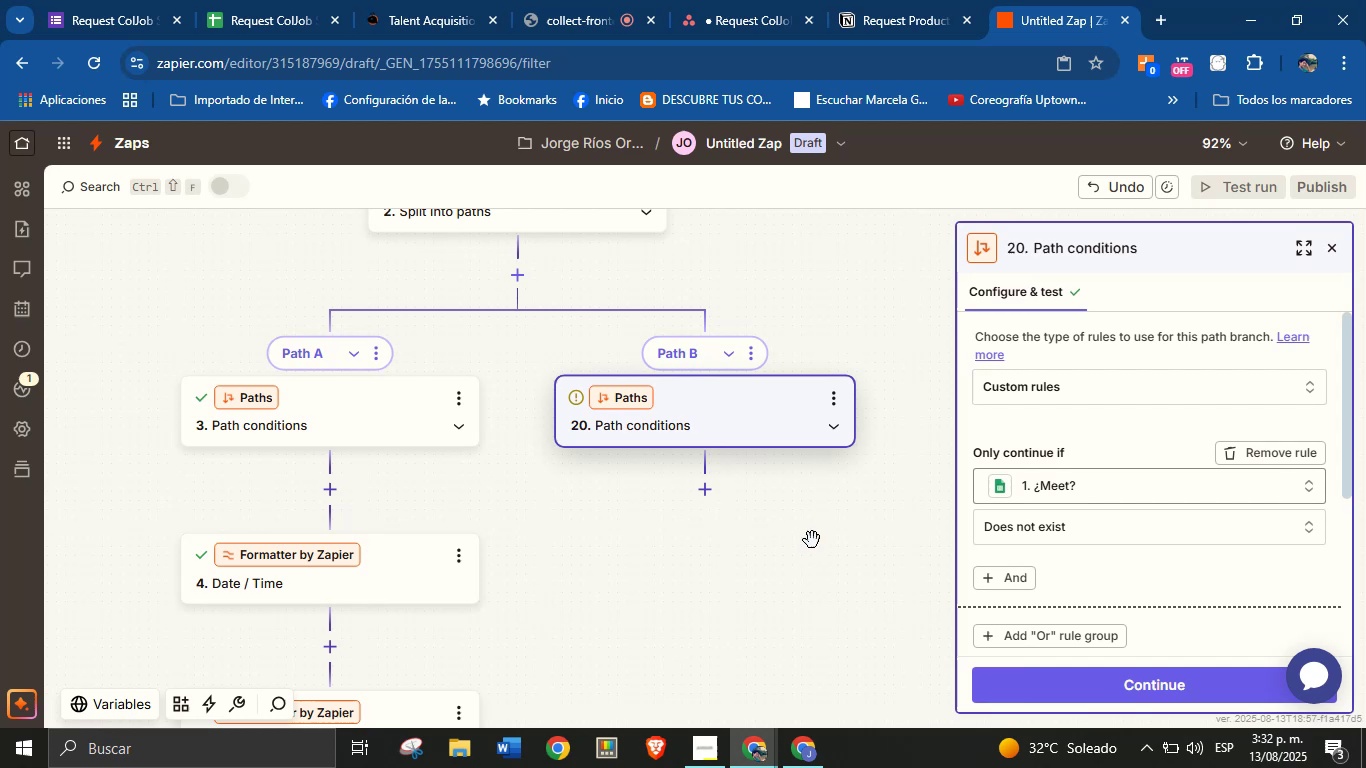 
left_click([710, 486])
 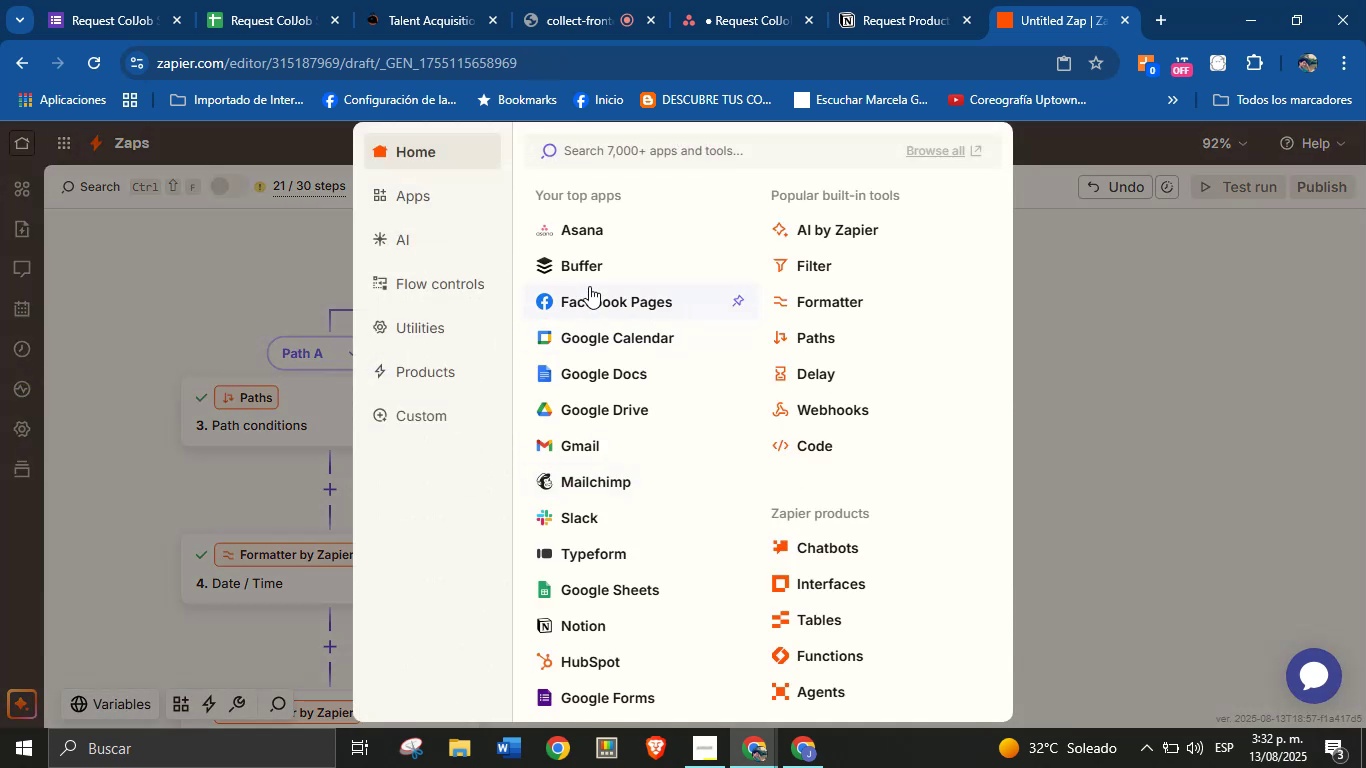 
left_click([830, 342])
 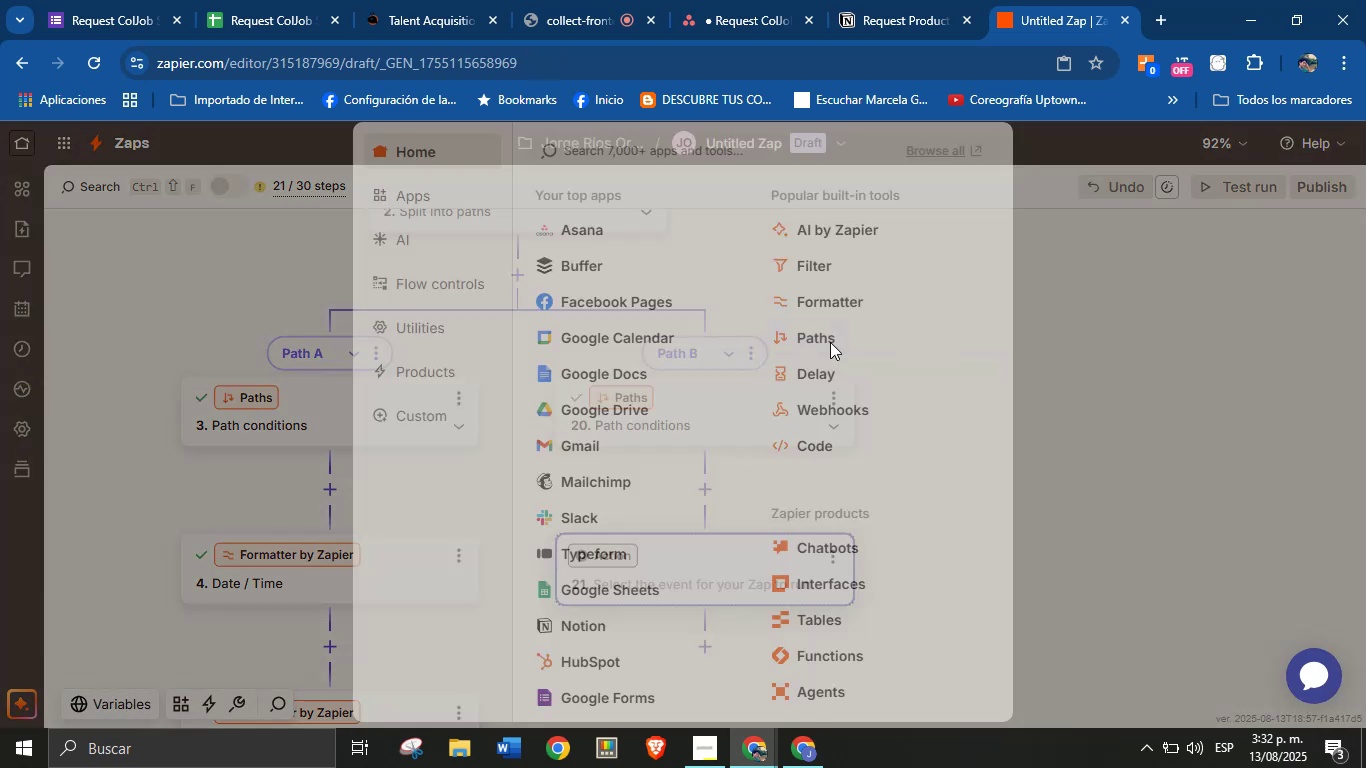 
mouse_move([848, 411])
 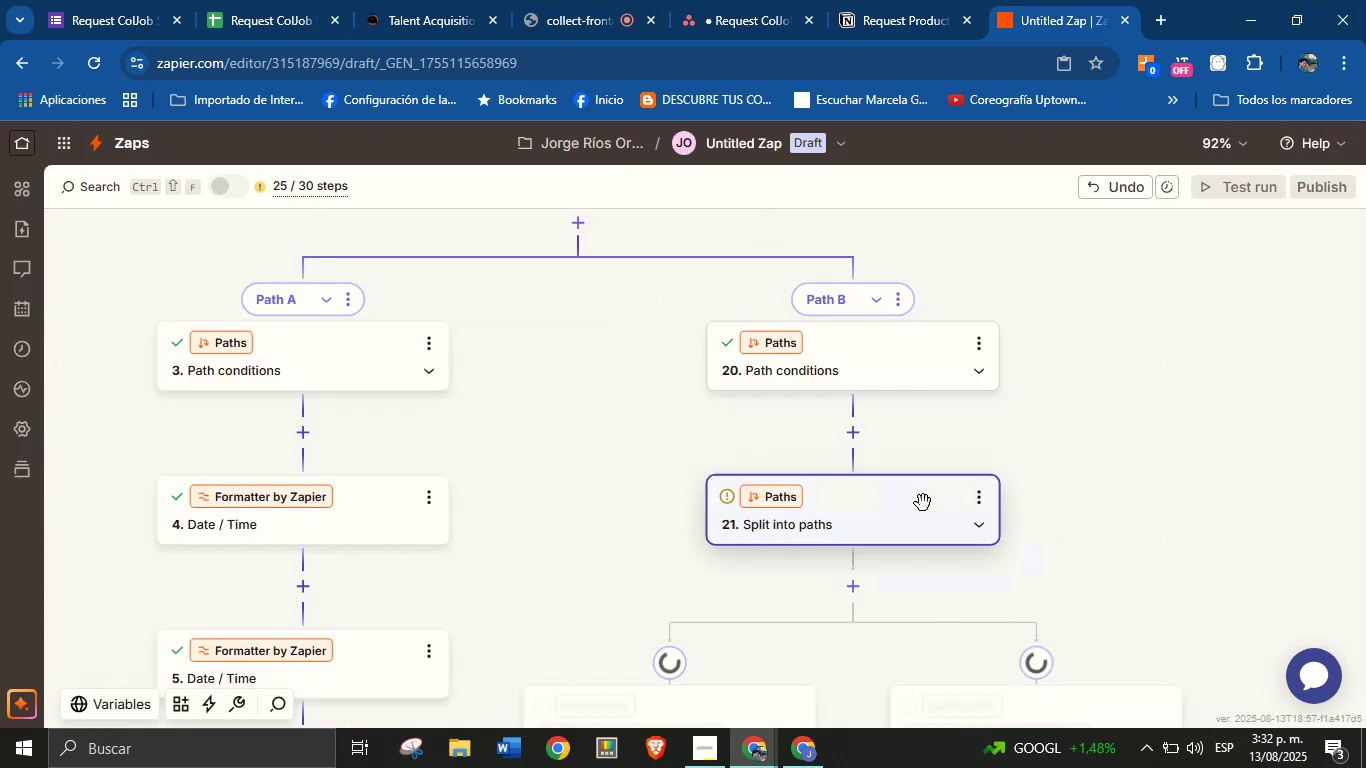 
scroll: coordinate [932, 502], scroll_direction: down, amount: 1.0
 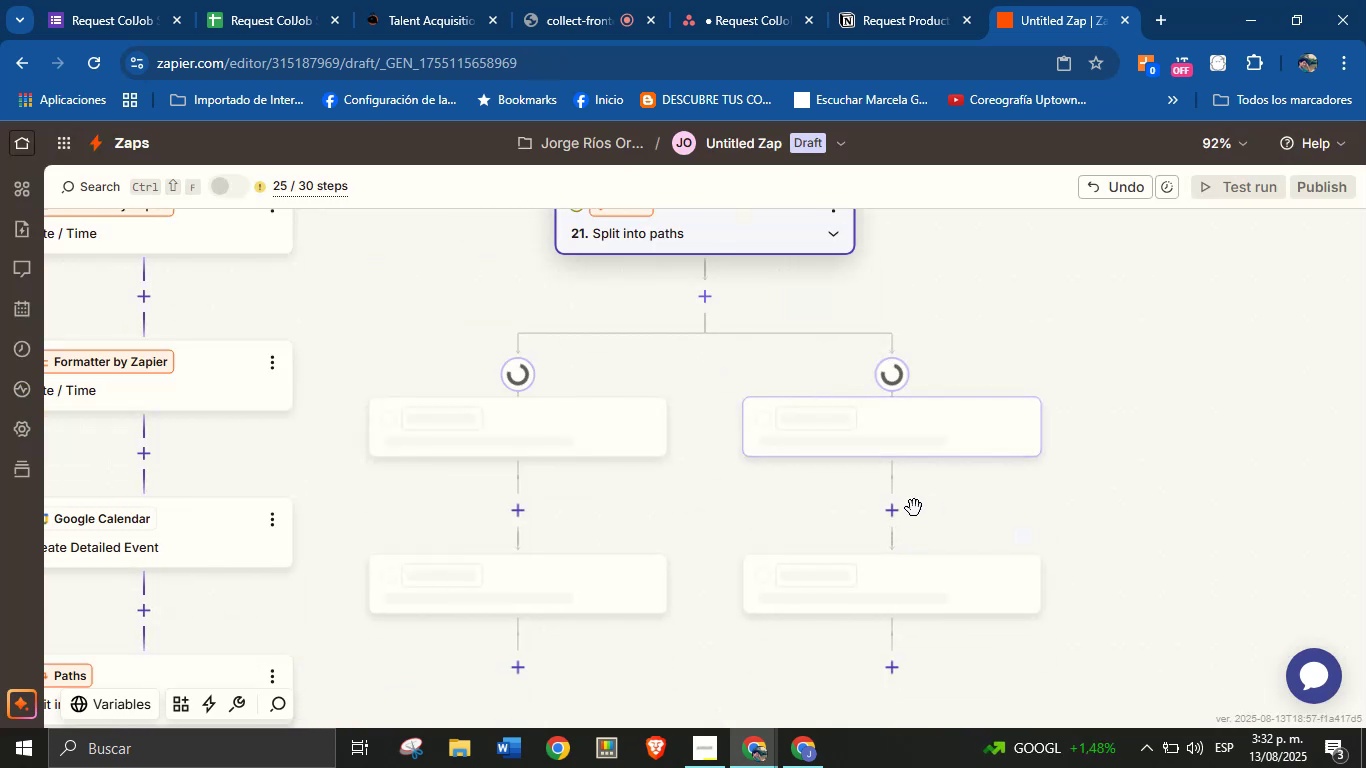 
scroll: coordinate [735, 448], scroll_direction: up, amount: 1.0
 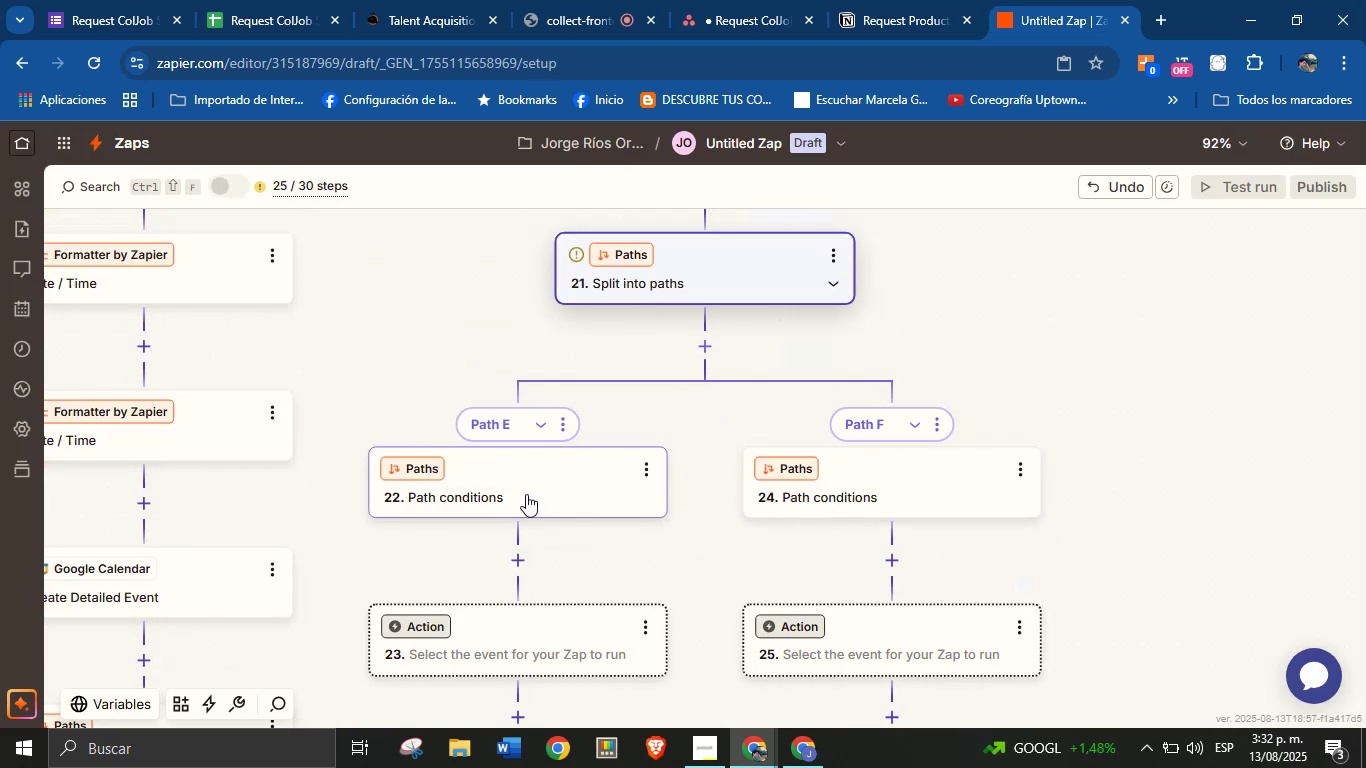 
left_click([524, 489])
 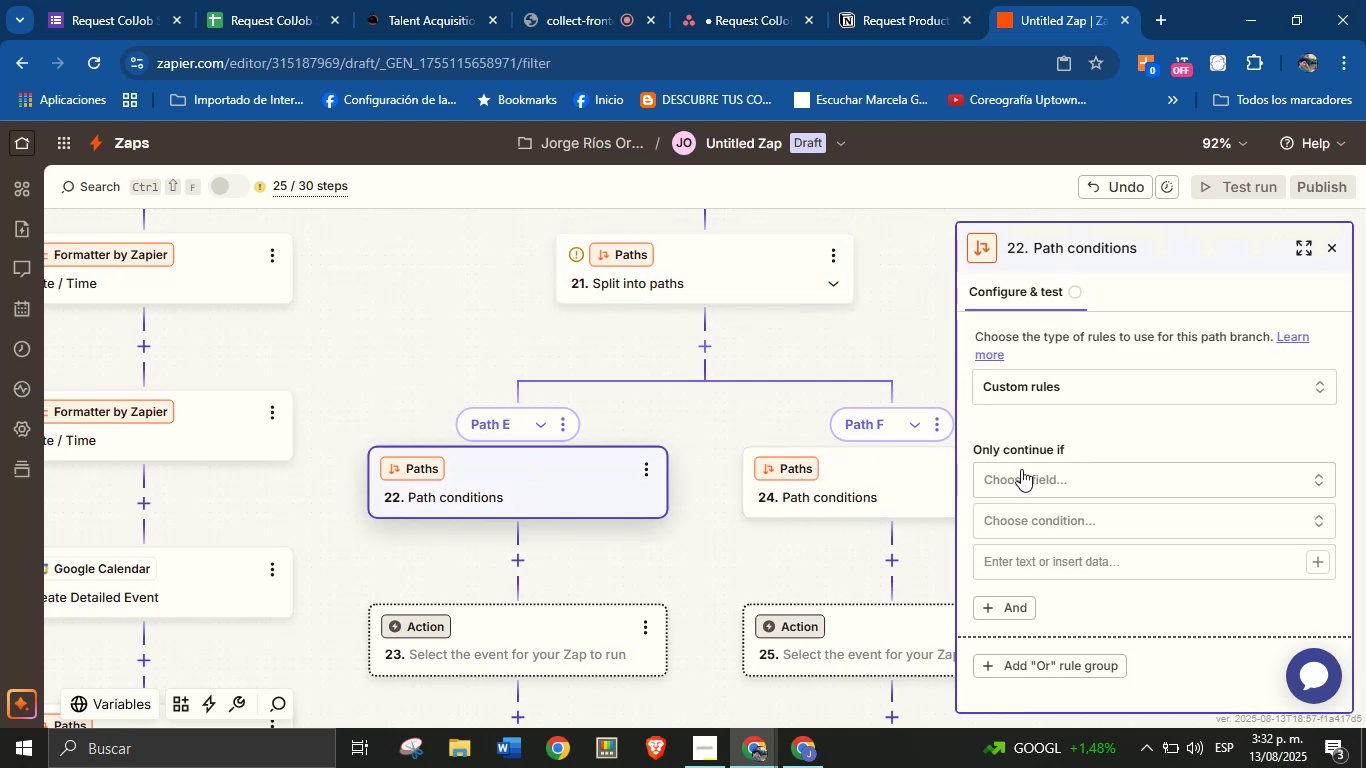 
left_click([1022, 472])
 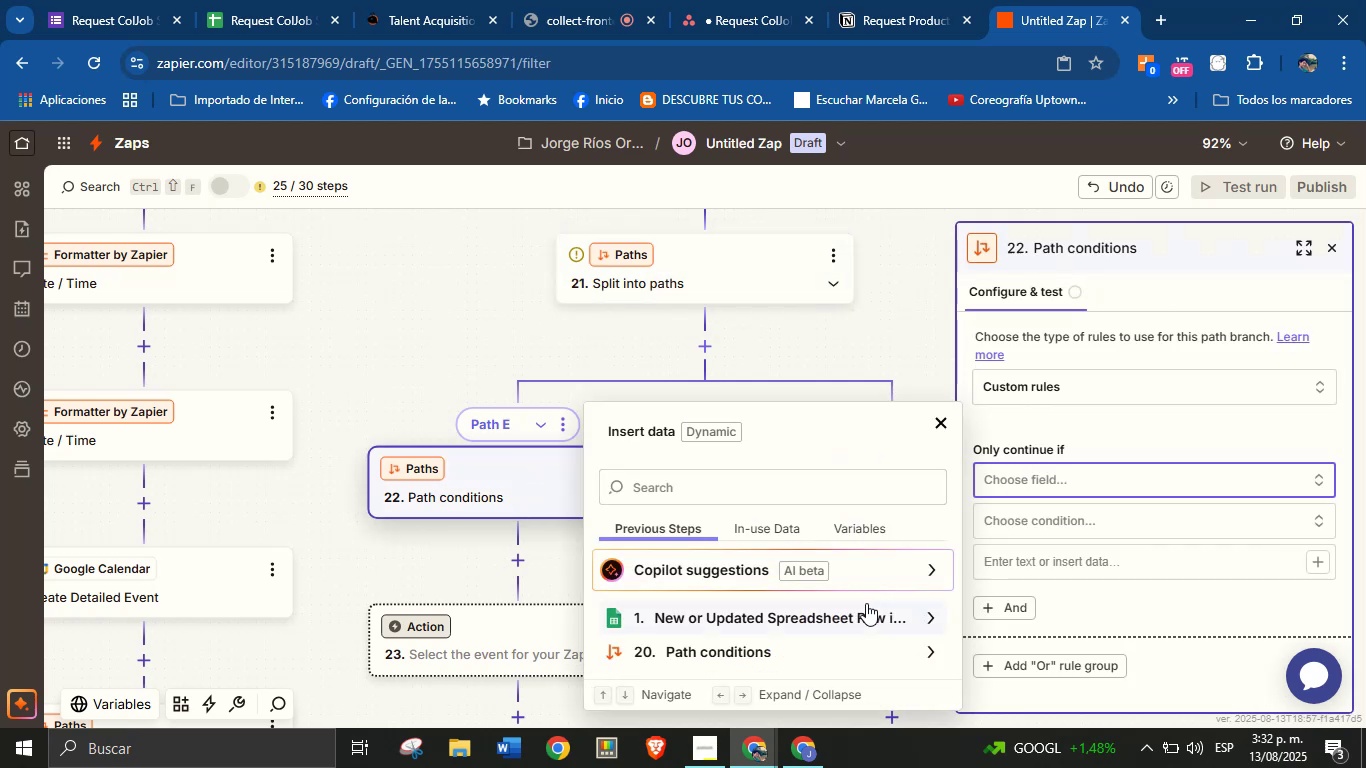 
left_click([866, 605])
 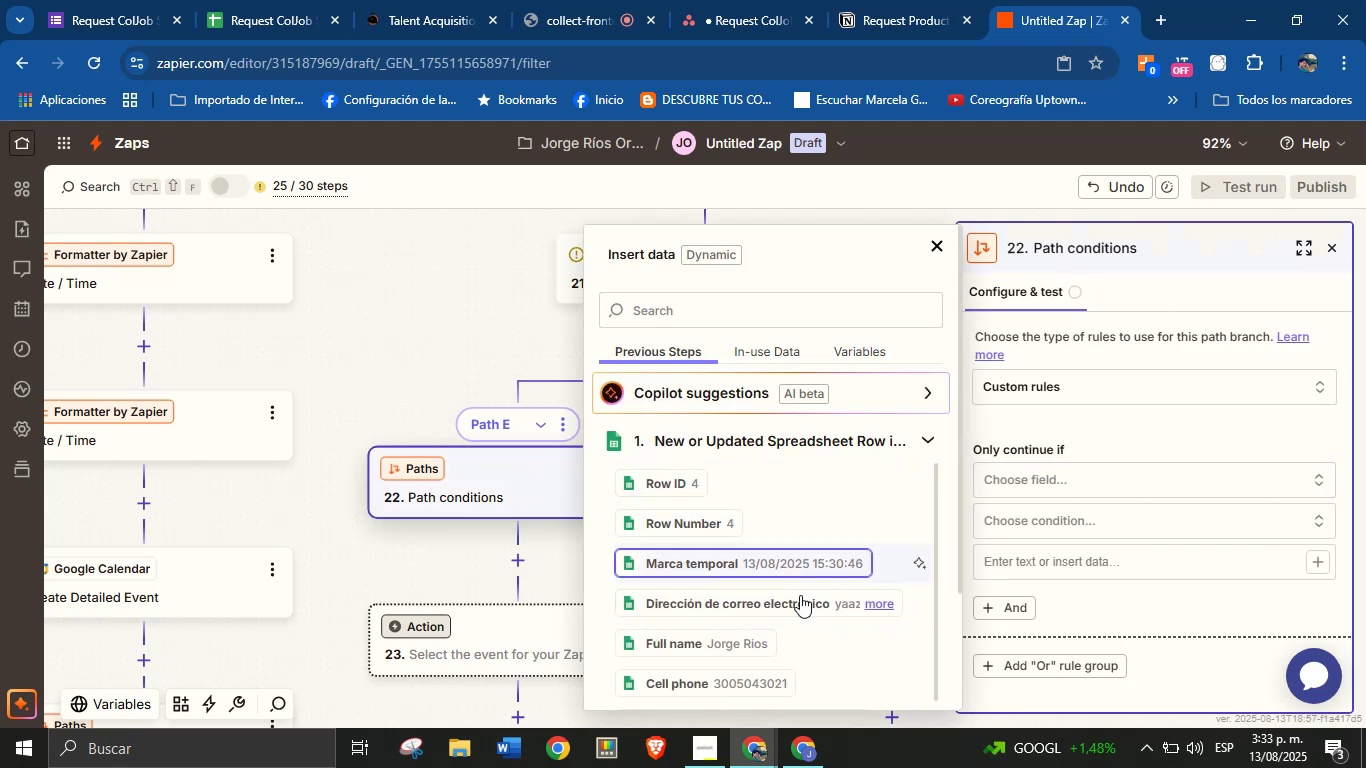 
scroll: coordinate [779, 563], scroll_direction: down, amount: 1.0
 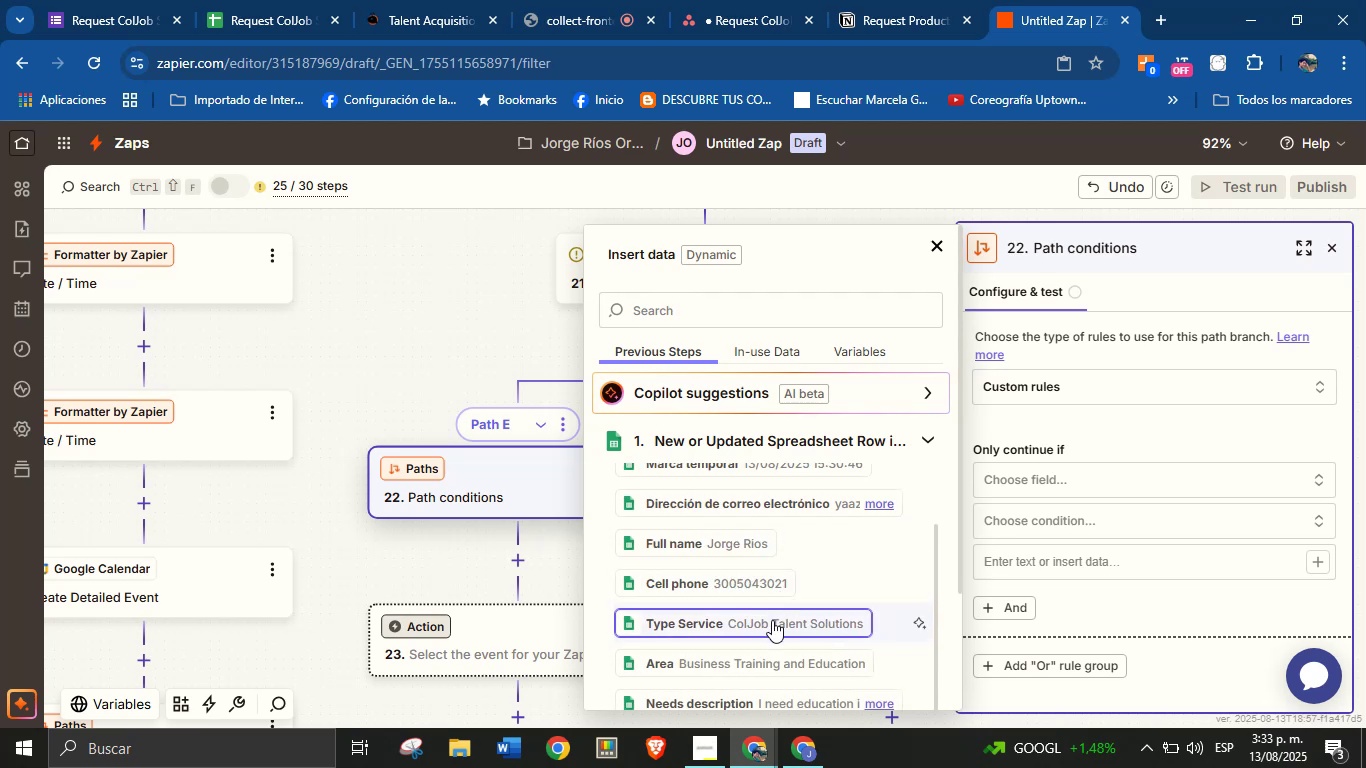 
left_click([785, 620])
 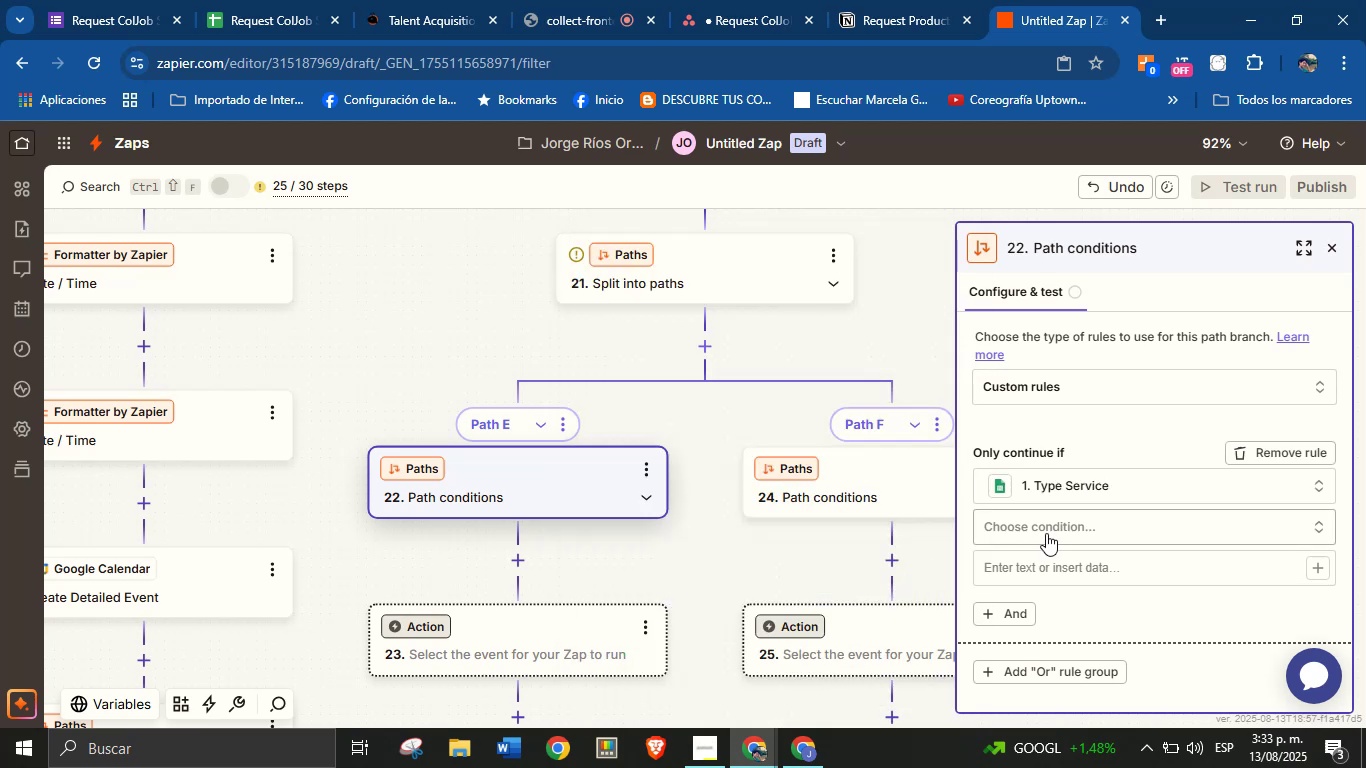 
left_click([1072, 522])
 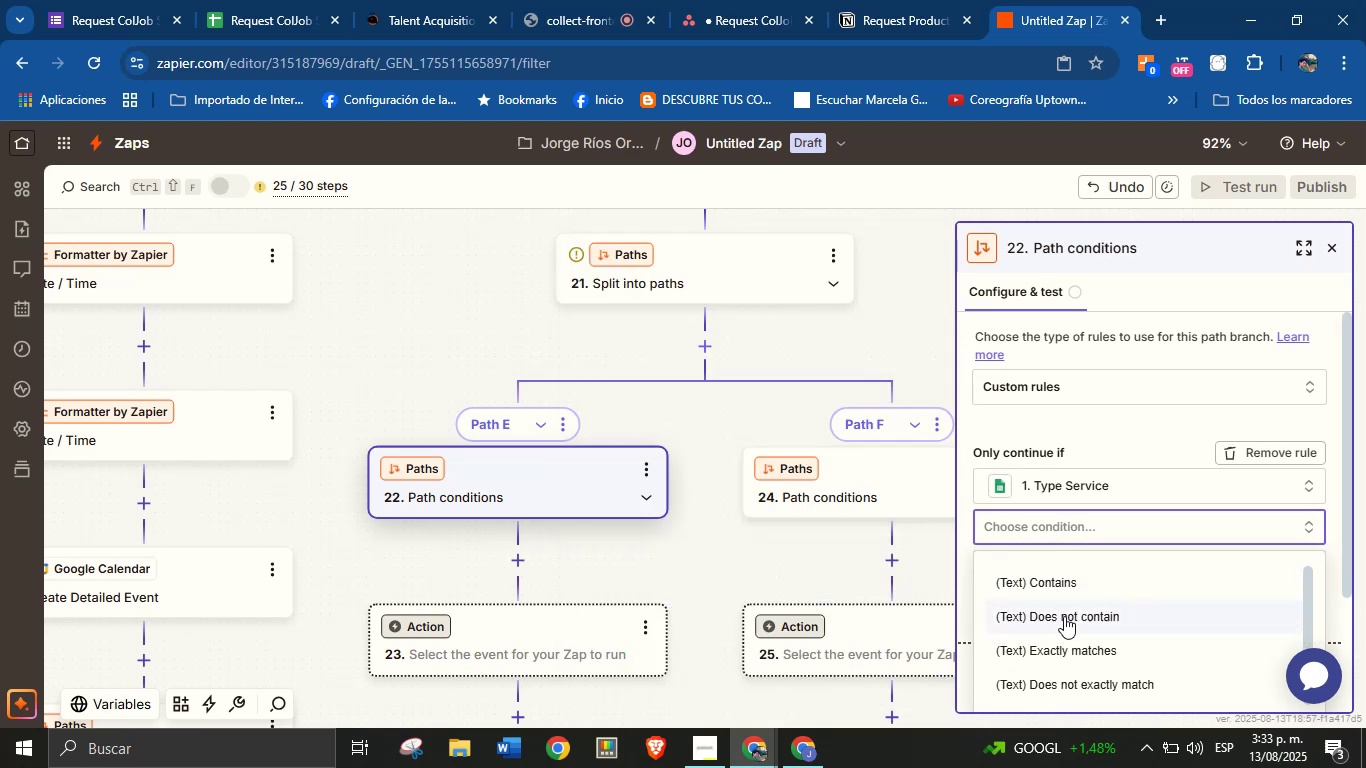 
left_click([1075, 647])
 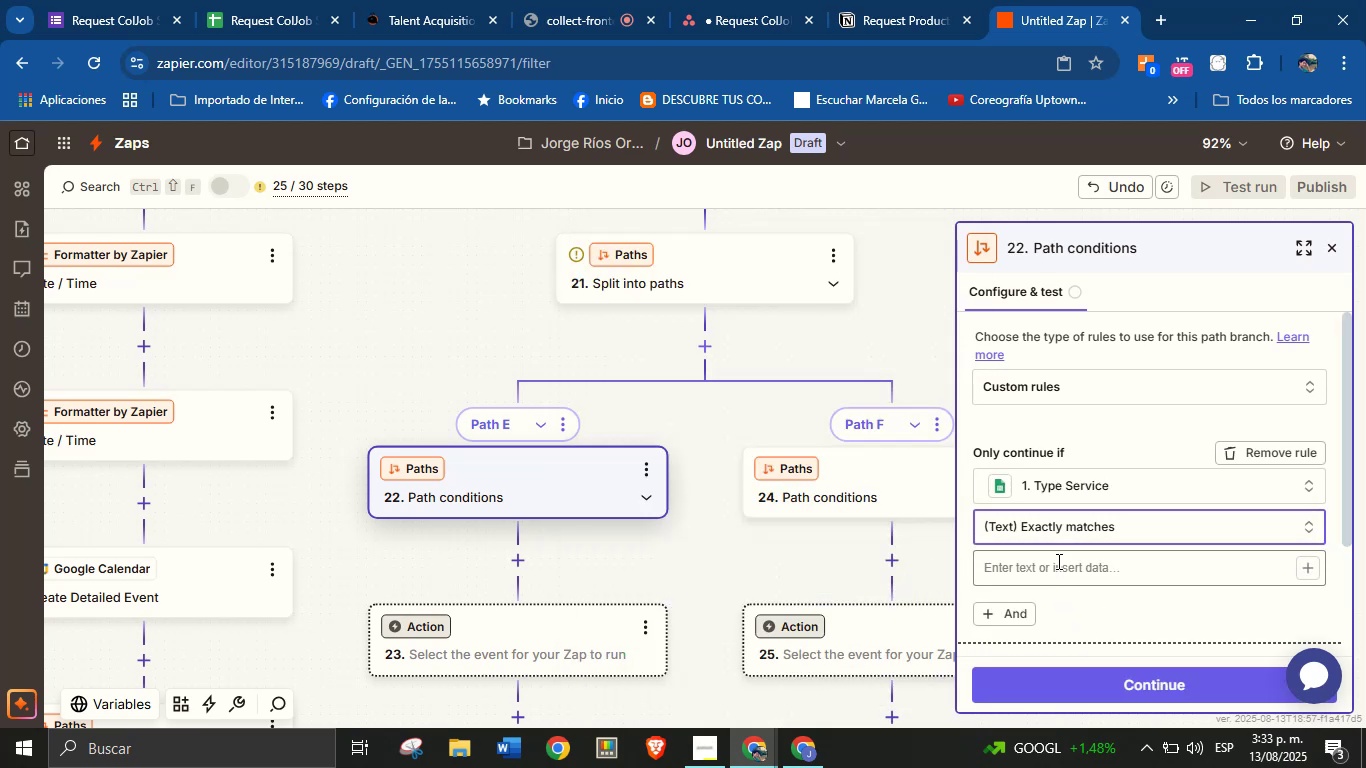 
left_click([1090, 560])
 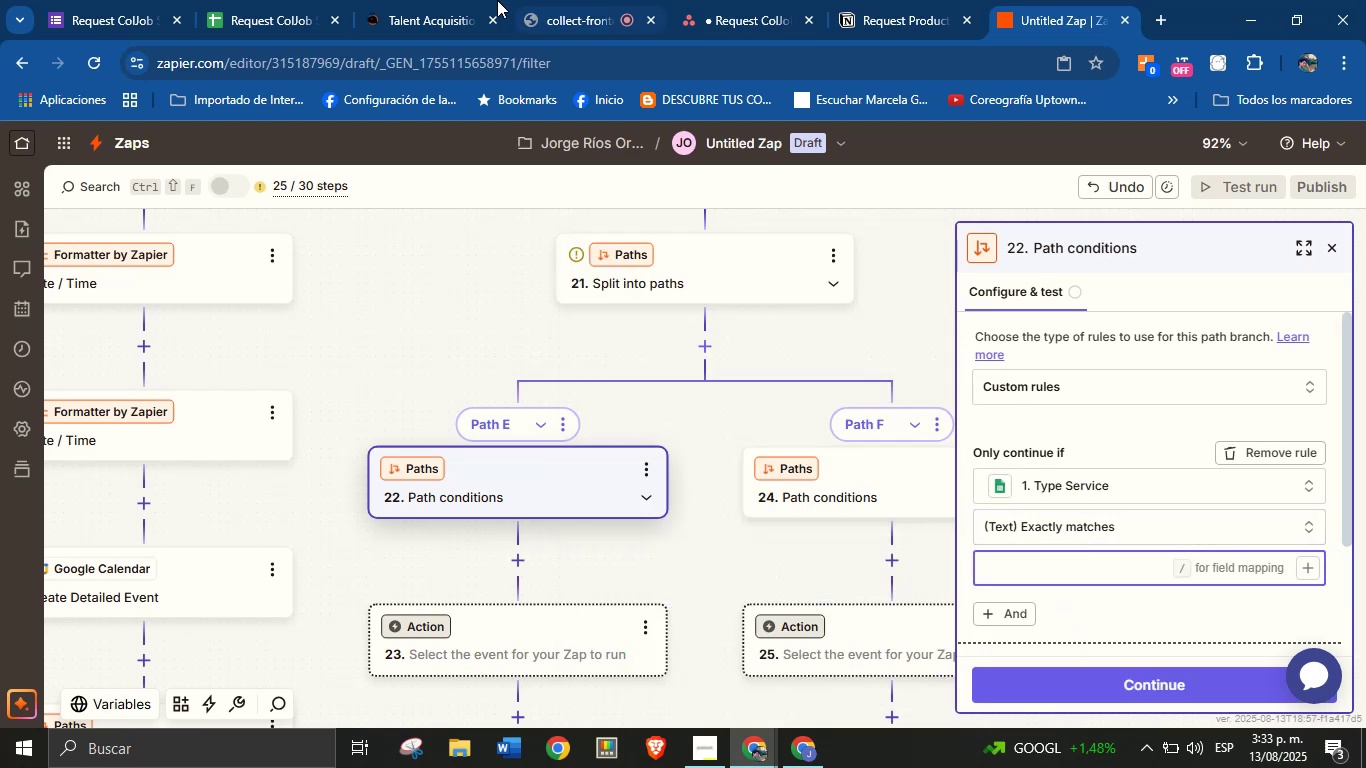 
left_click([243, 0])
 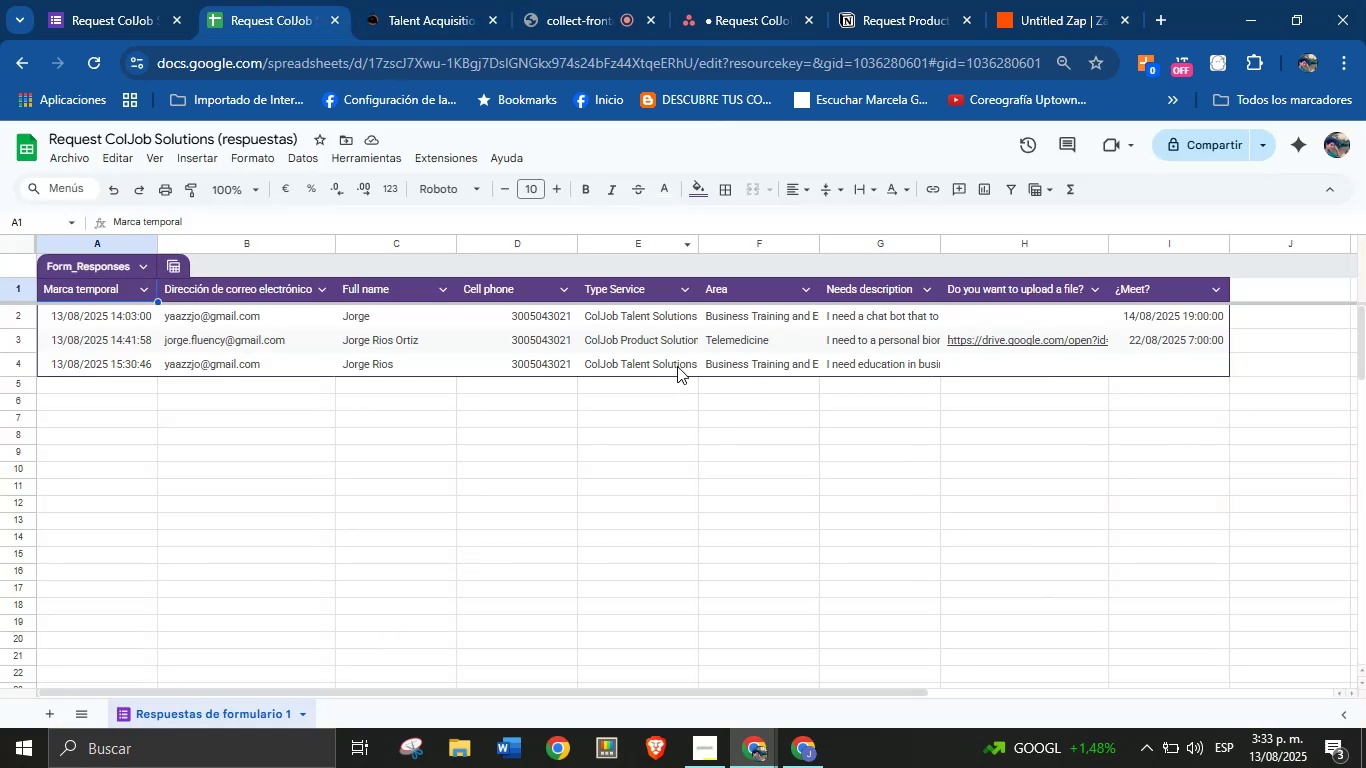 
key(Control+C)
 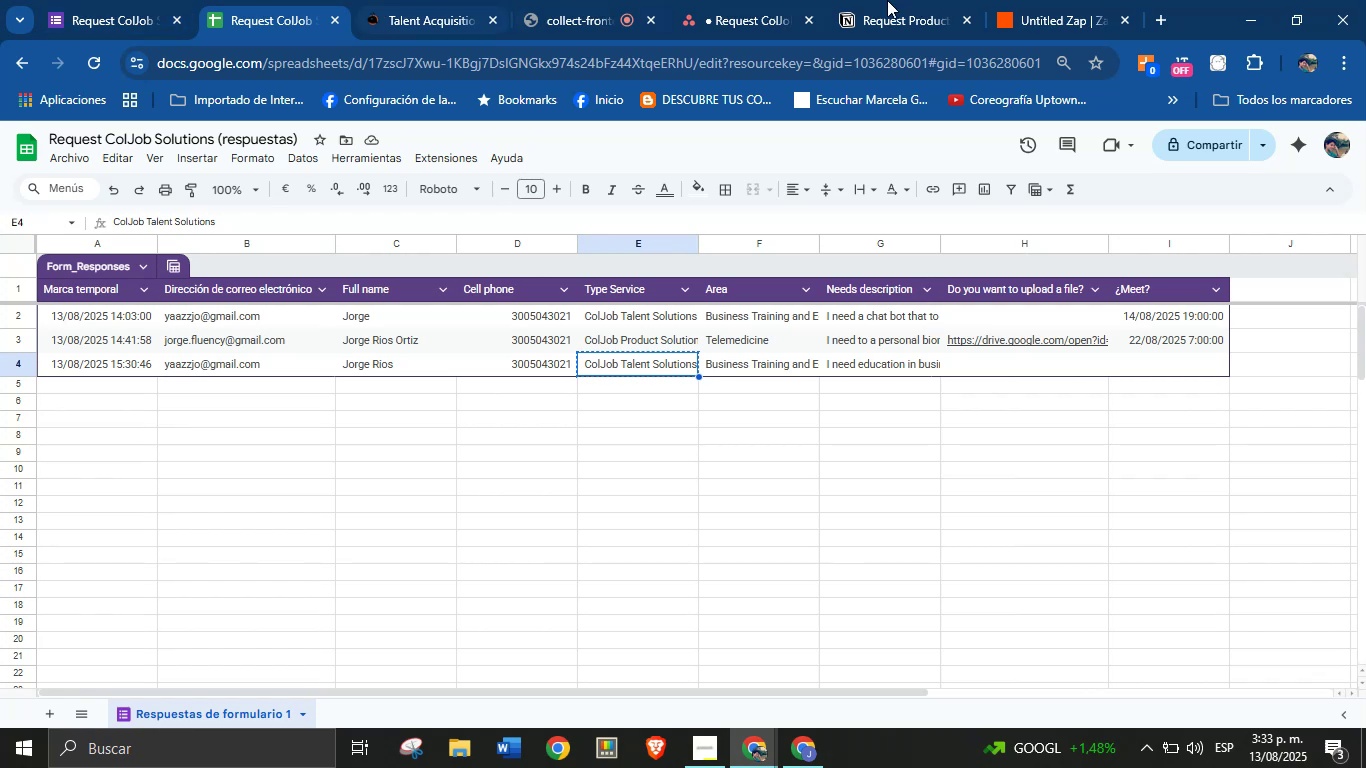 
left_click([1031, 0])
 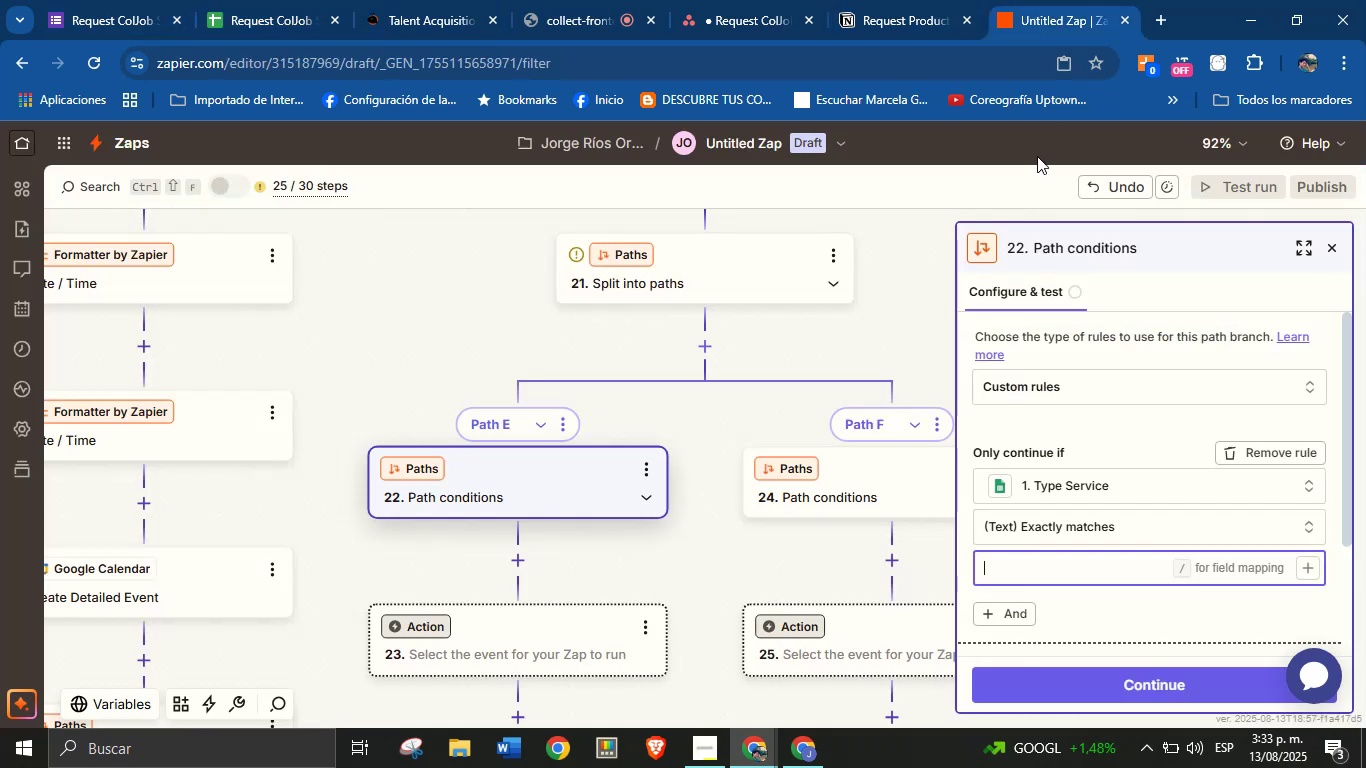 
key(Control+V)
 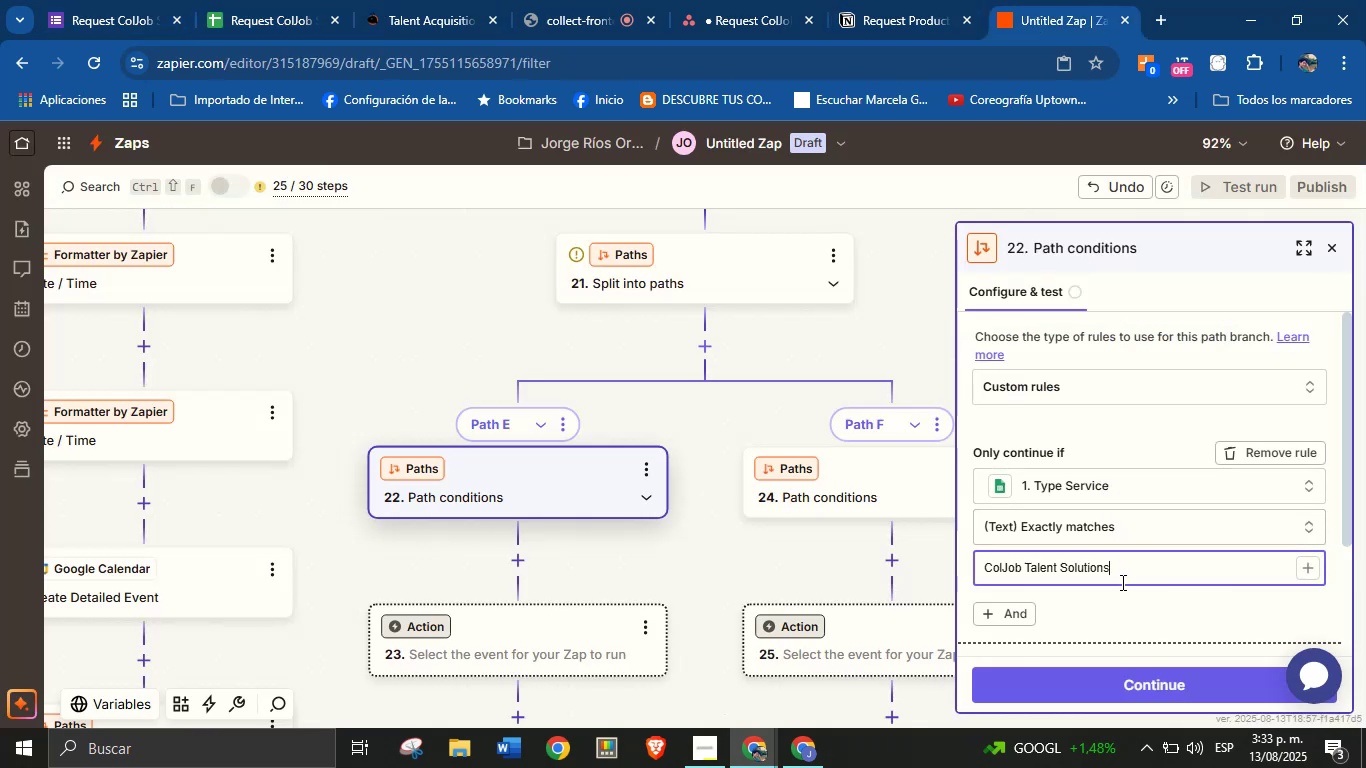 
left_click([1105, 616])
 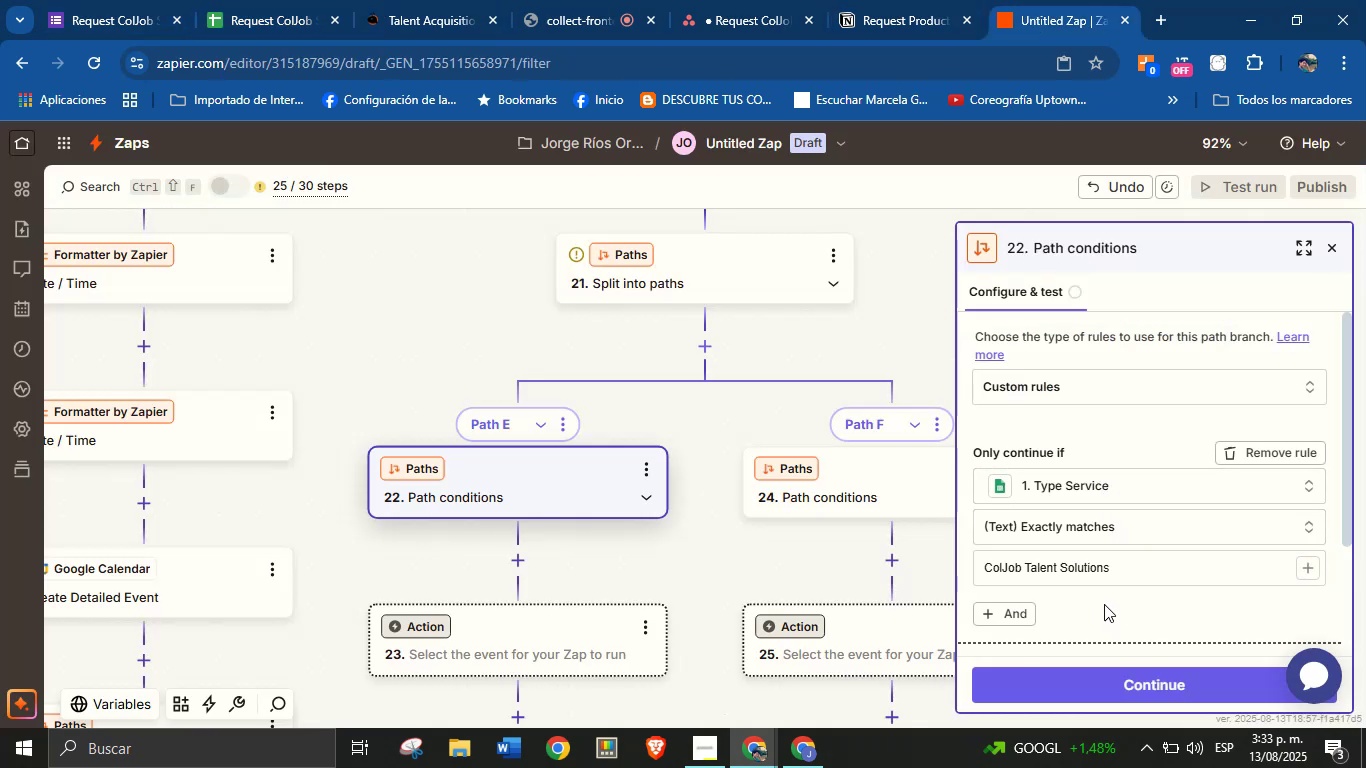 
scroll: coordinate [1128, 537], scroll_direction: down, amount: 3.0
 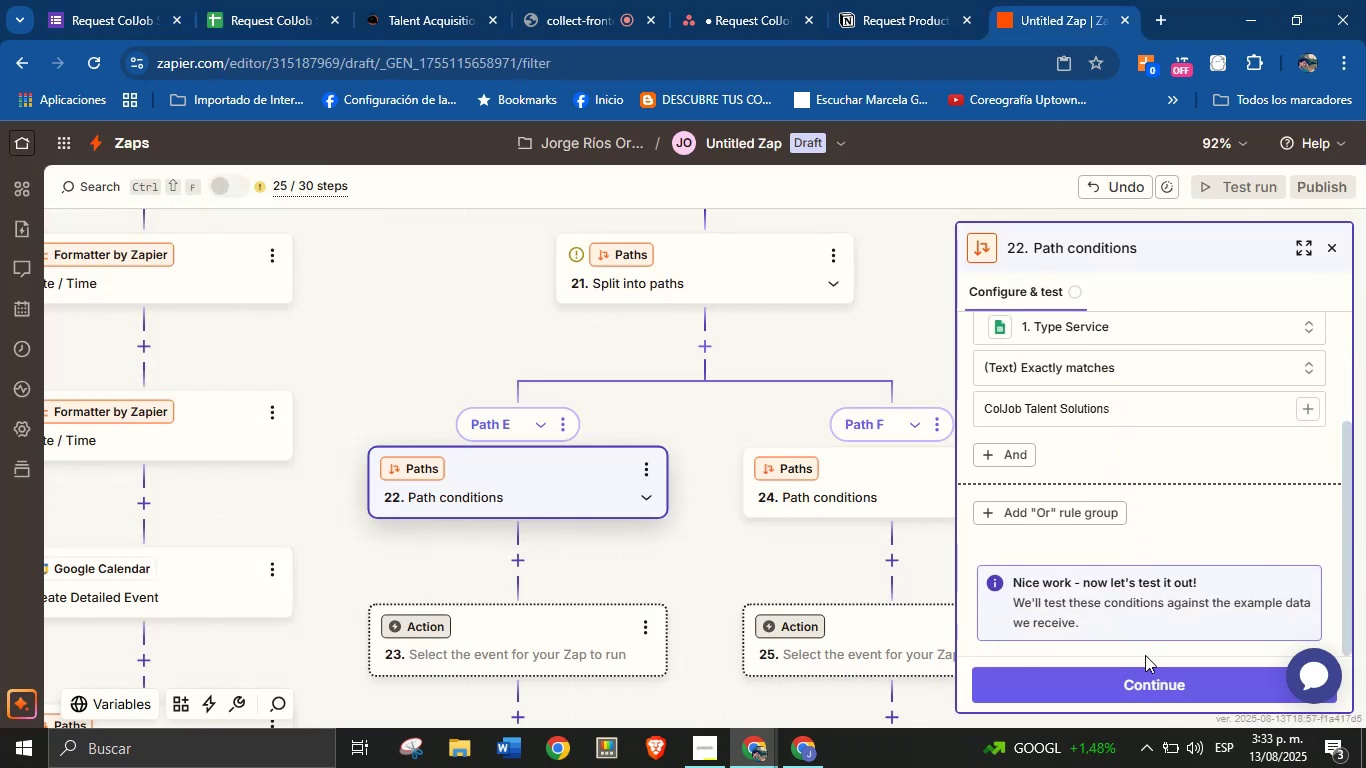 
left_click([1144, 683])
 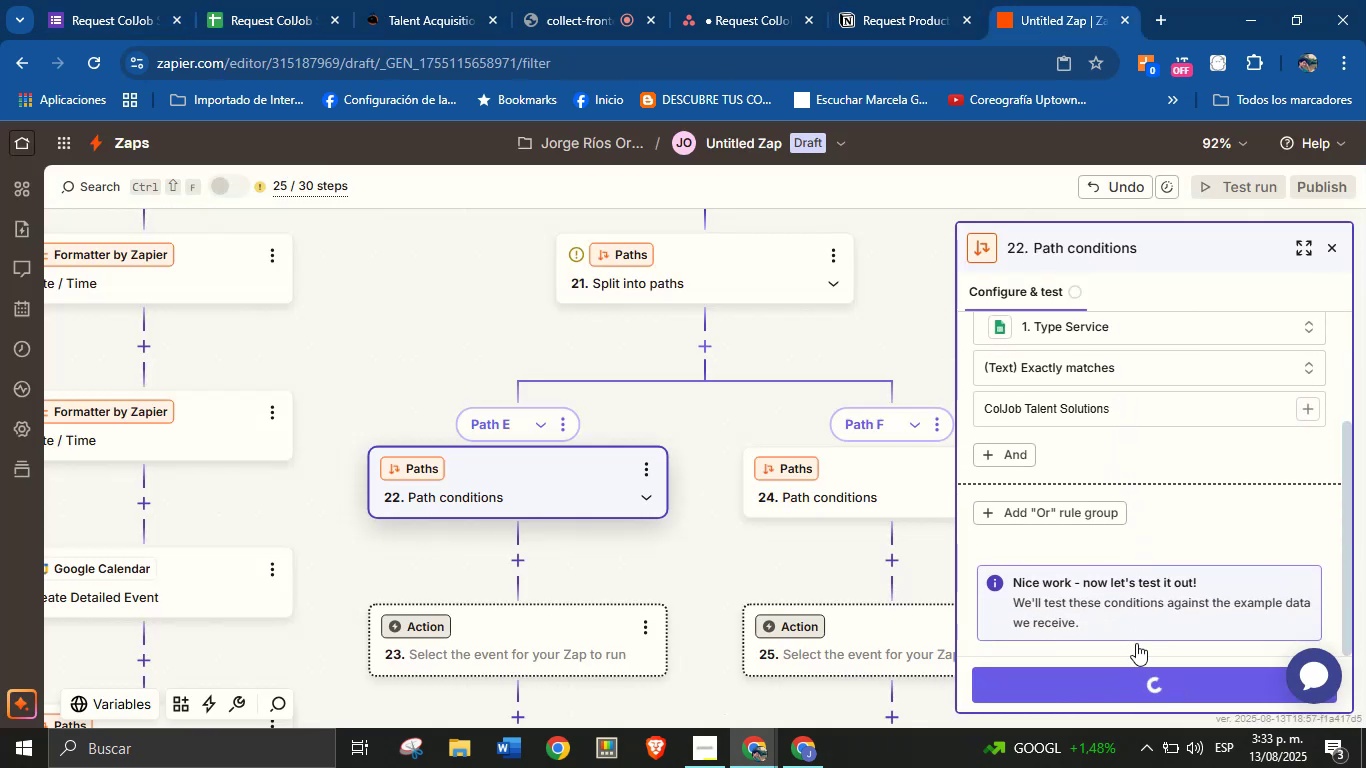 
scroll: coordinate [1140, 551], scroll_direction: down, amount: 2.0
 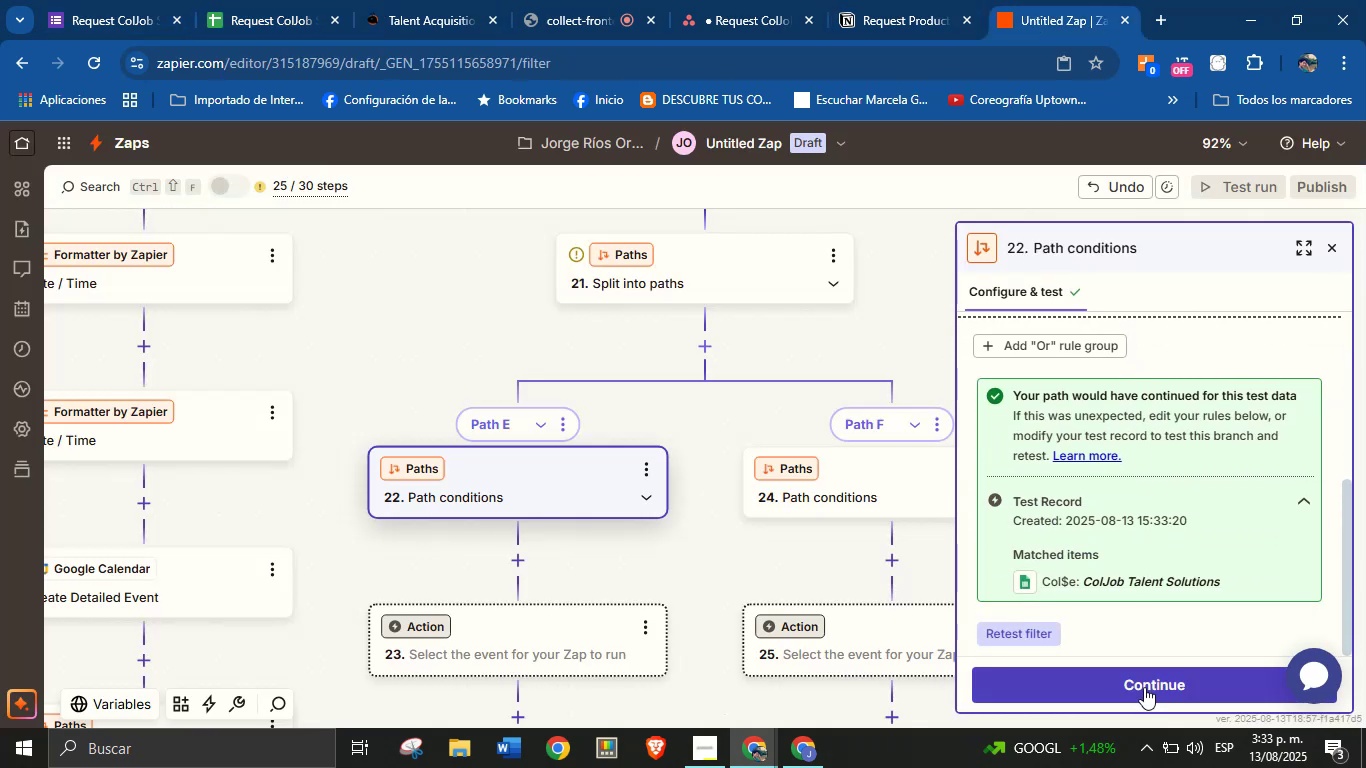 
left_click([1144, 687])
 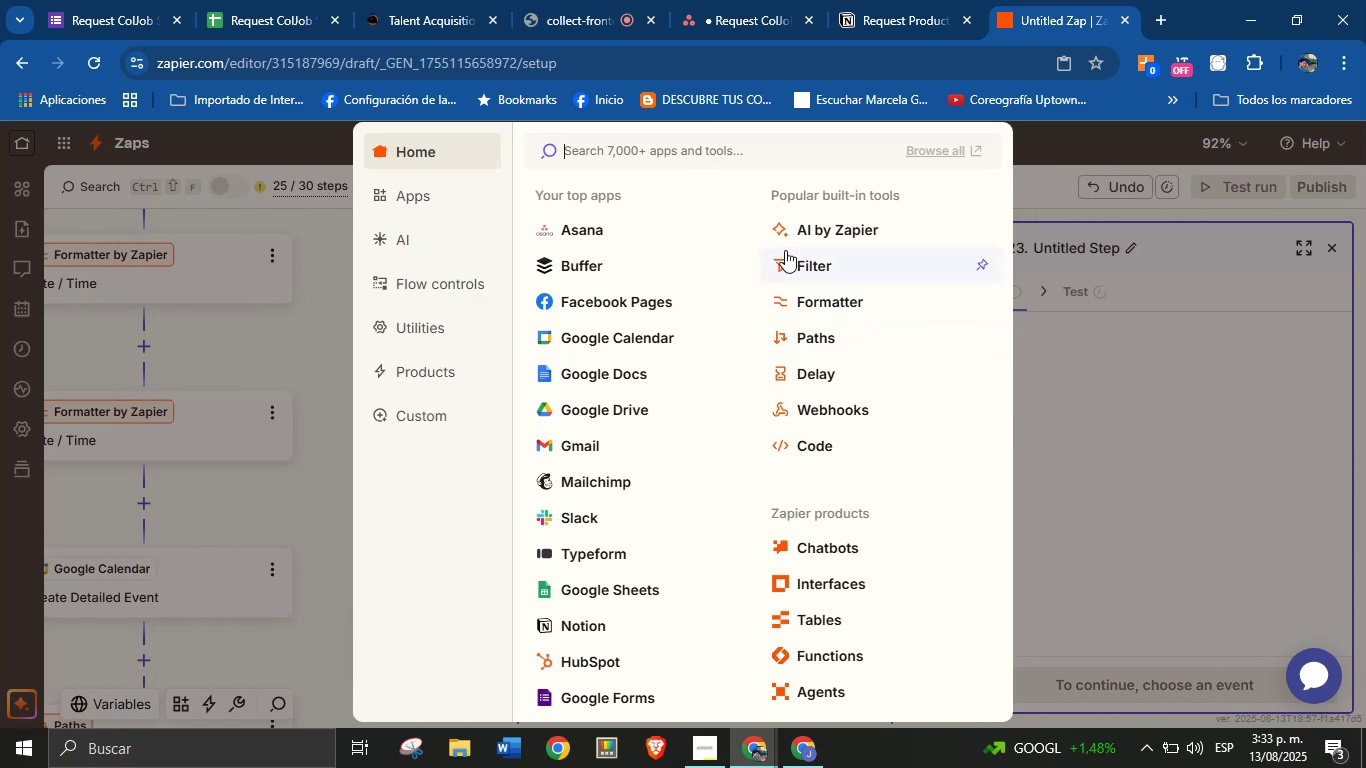 
wait(5.68)
 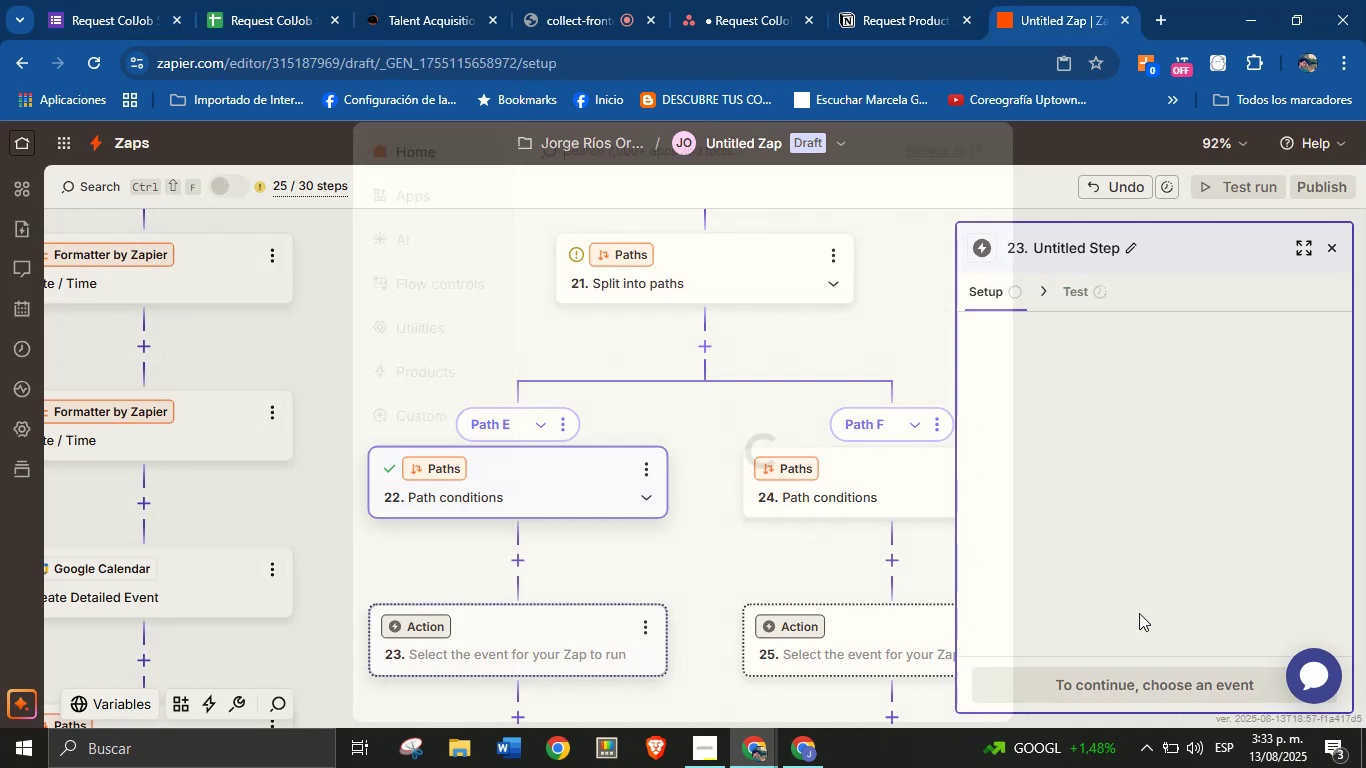 
left_click([1104, 449])
 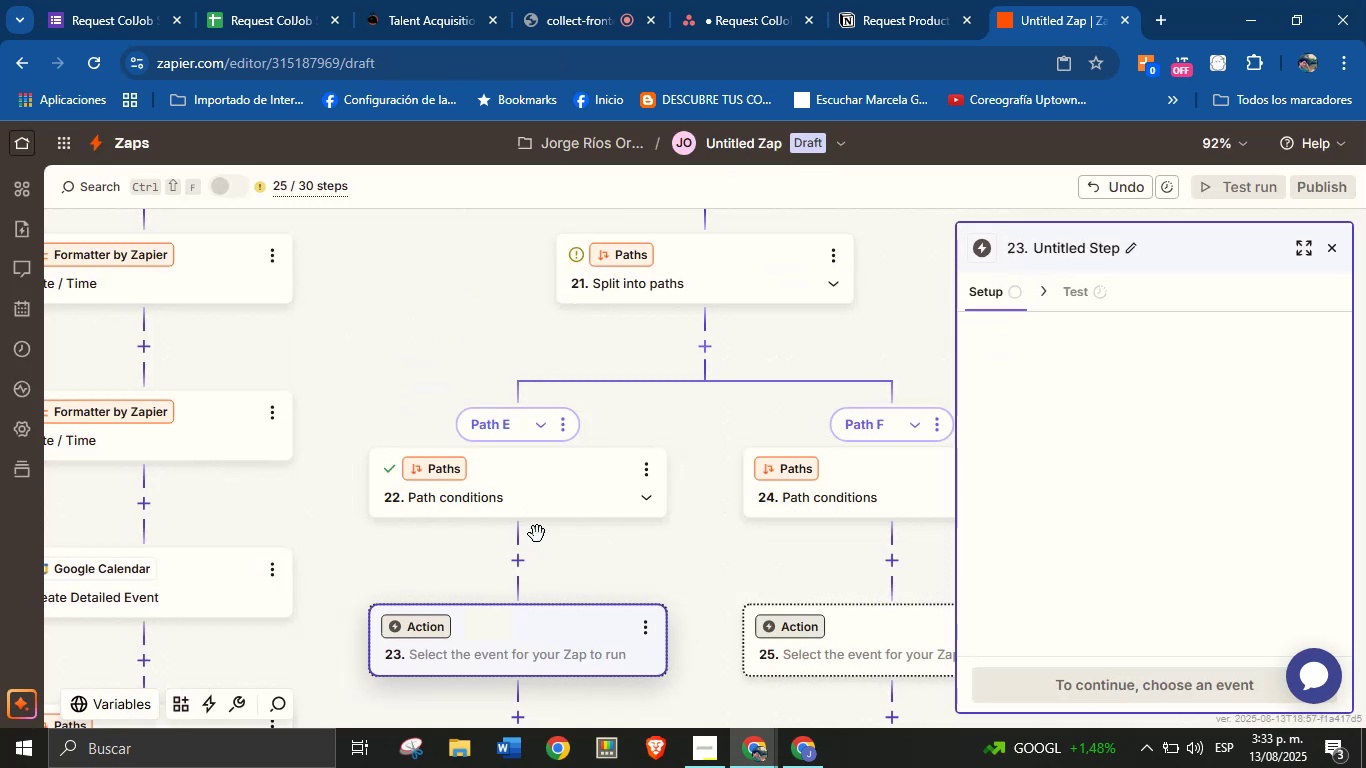 
scroll: coordinate [607, 531], scroll_direction: down, amount: 1.0
 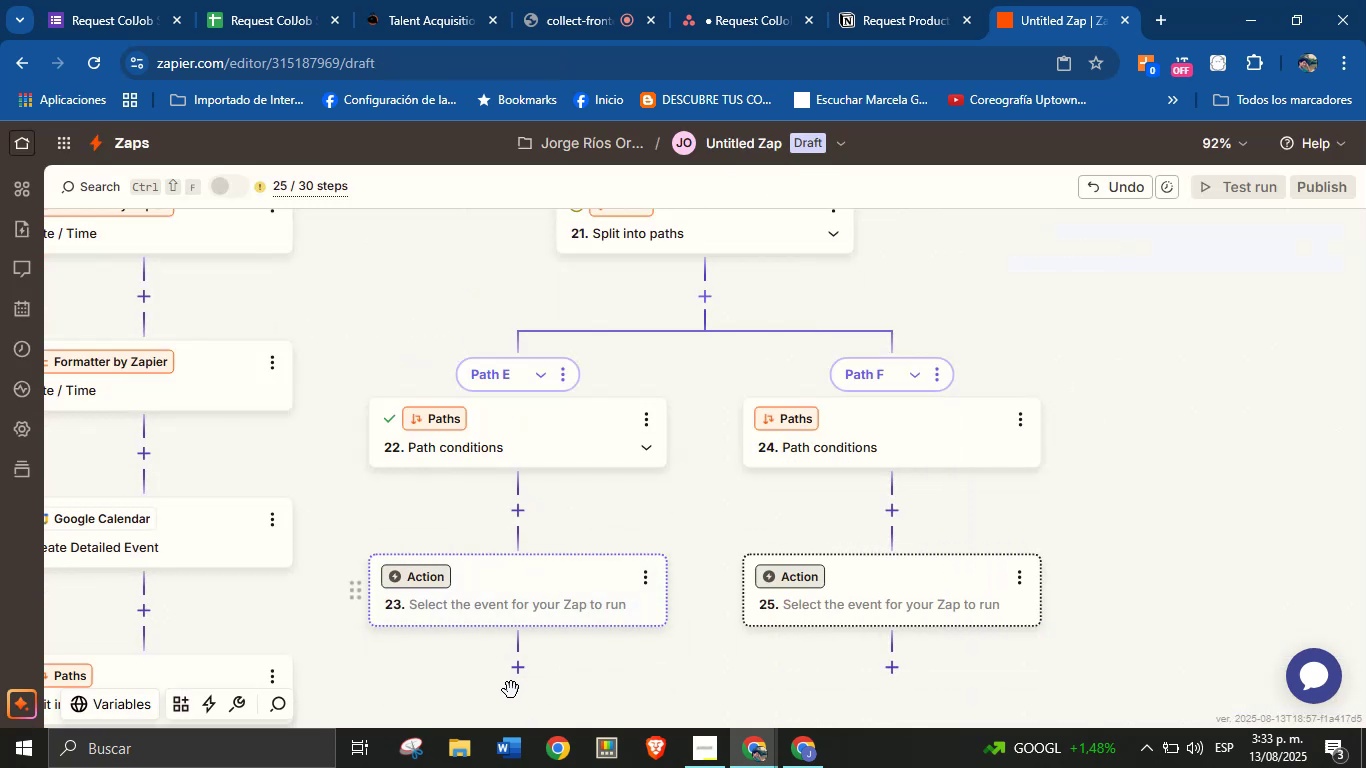 
left_click_drag(start_coordinate=[385, 669], to_coordinate=[741, 368])
 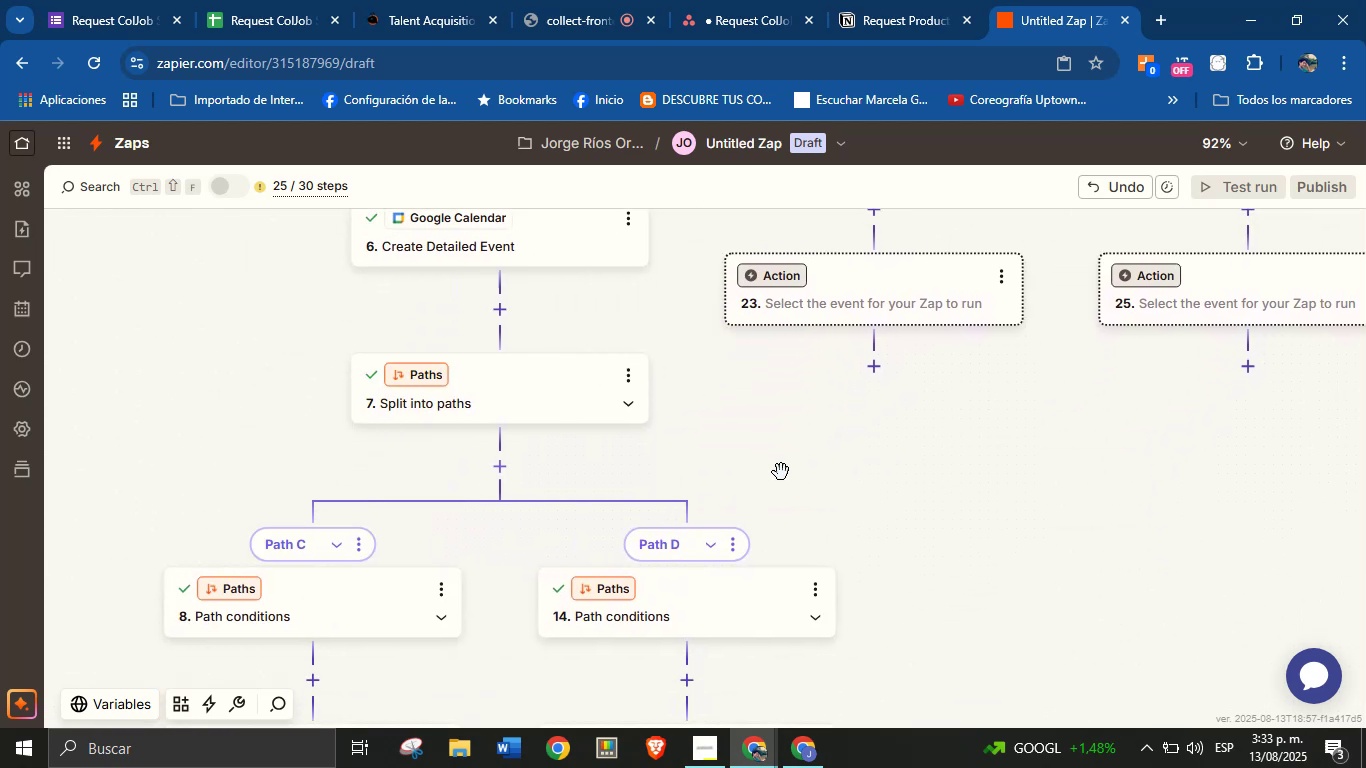 
left_click_drag(start_coordinate=[800, 498], to_coordinate=[858, 317])
 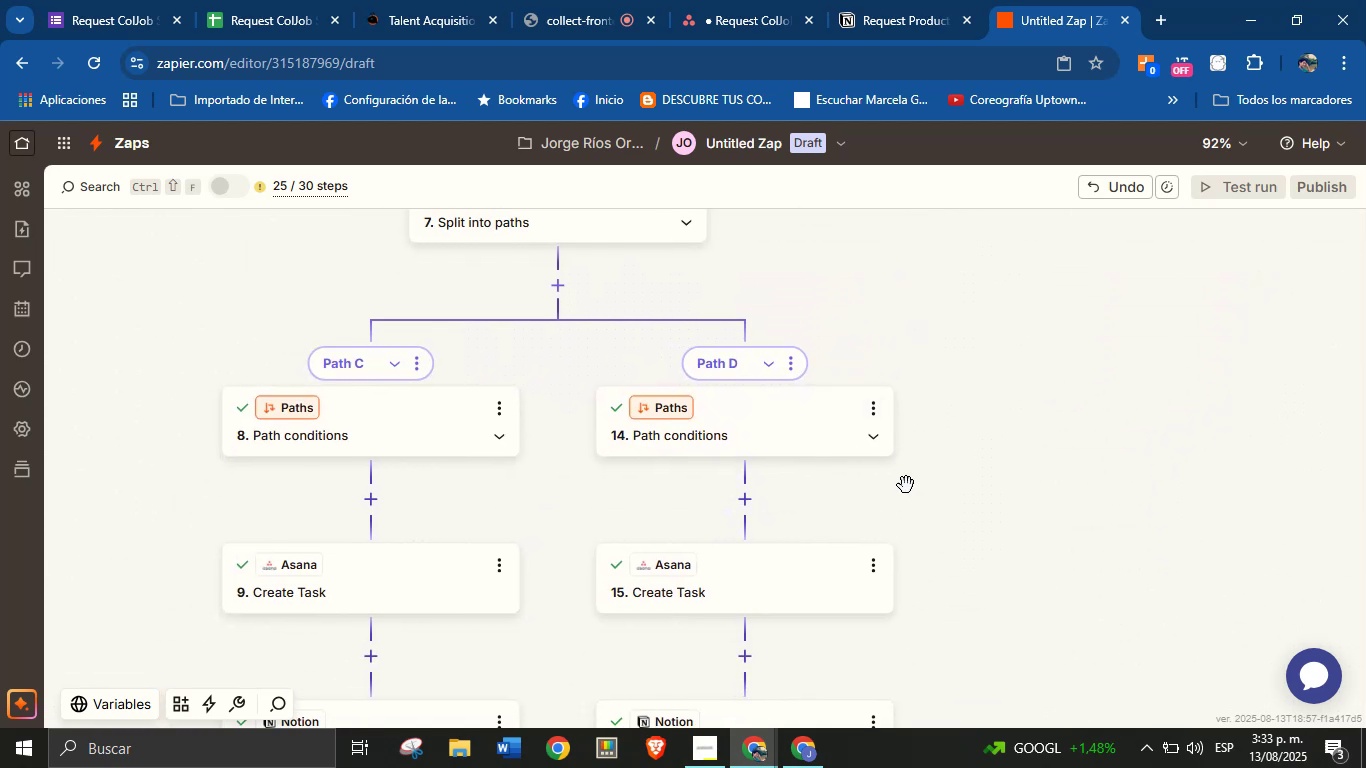 
left_click_drag(start_coordinate=[985, 454], to_coordinate=[918, 656])
 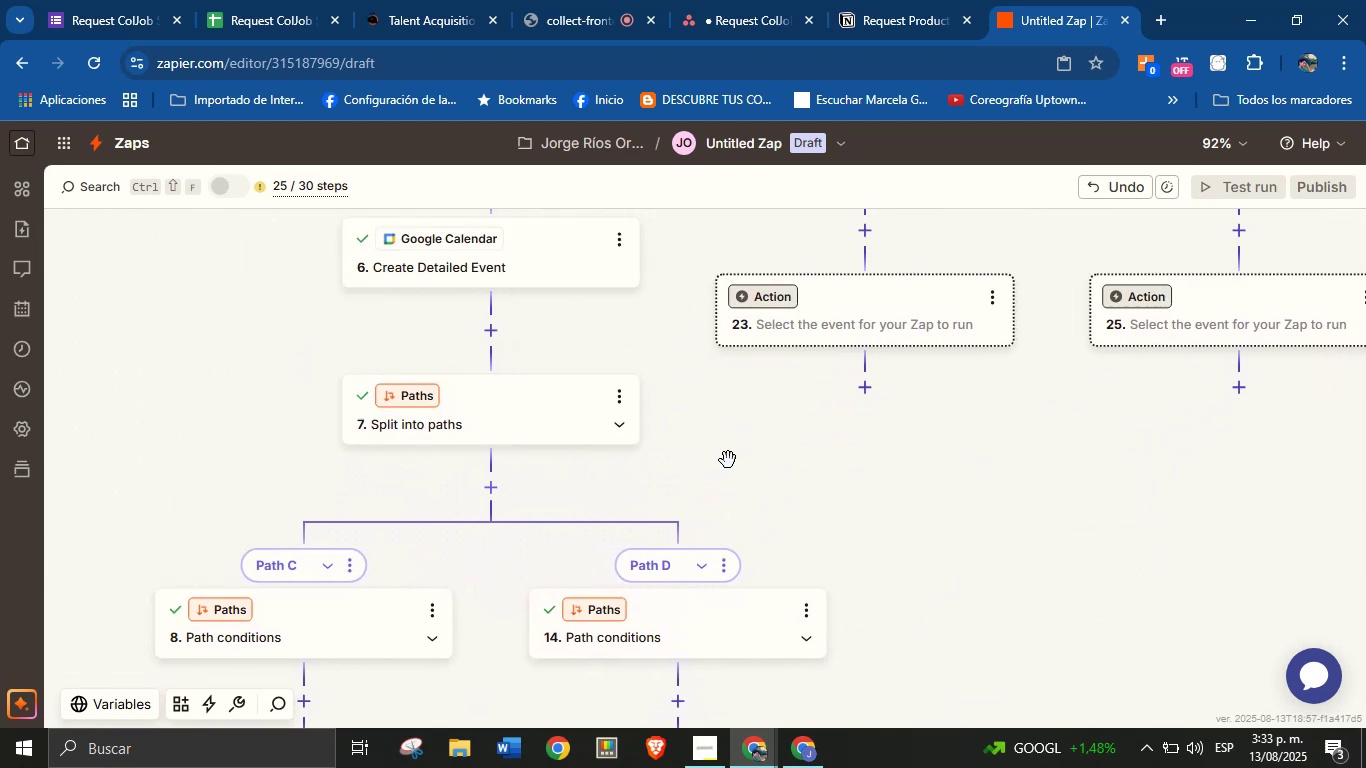 
left_click_drag(start_coordinate=[744, 428], to_coordinate=[653, 598])
 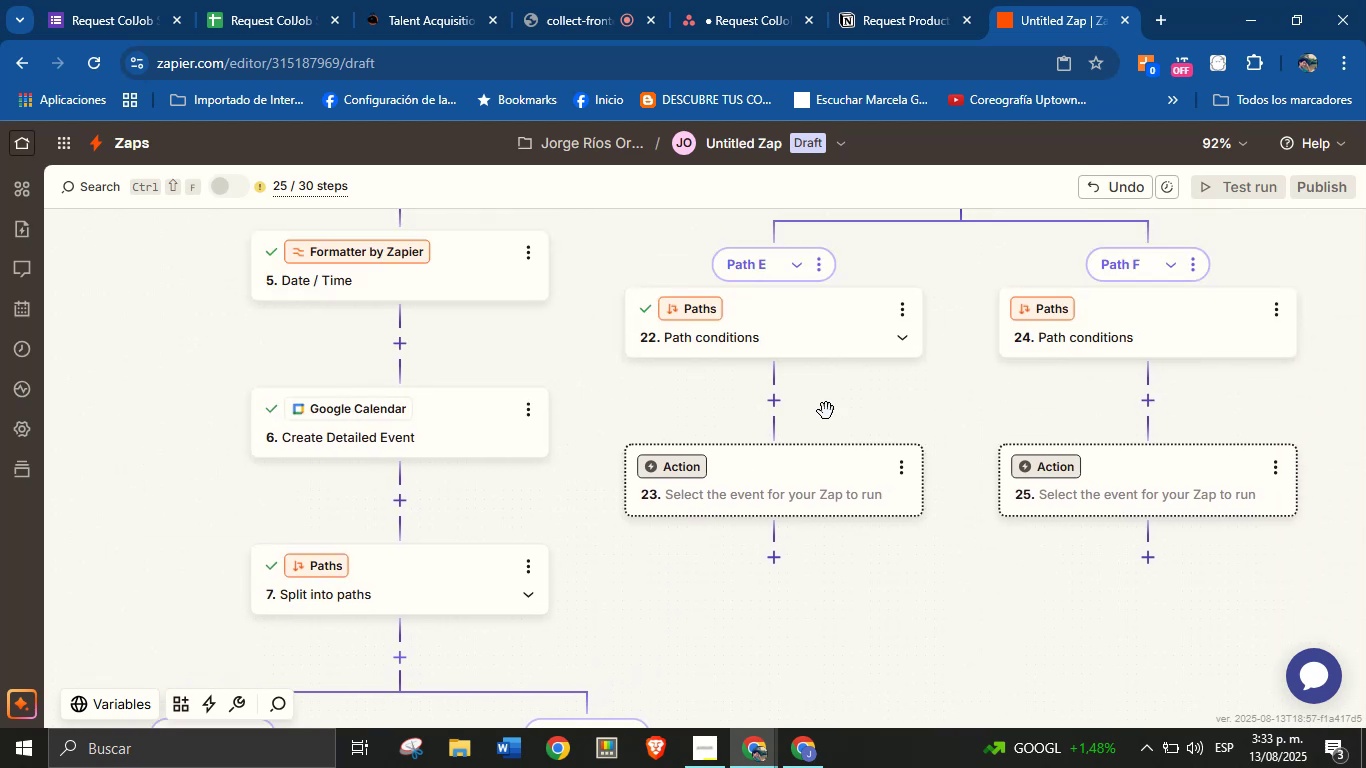 
left_click_drag(start_coordinate=[846, 406], to_coordinate=[526, 503])
 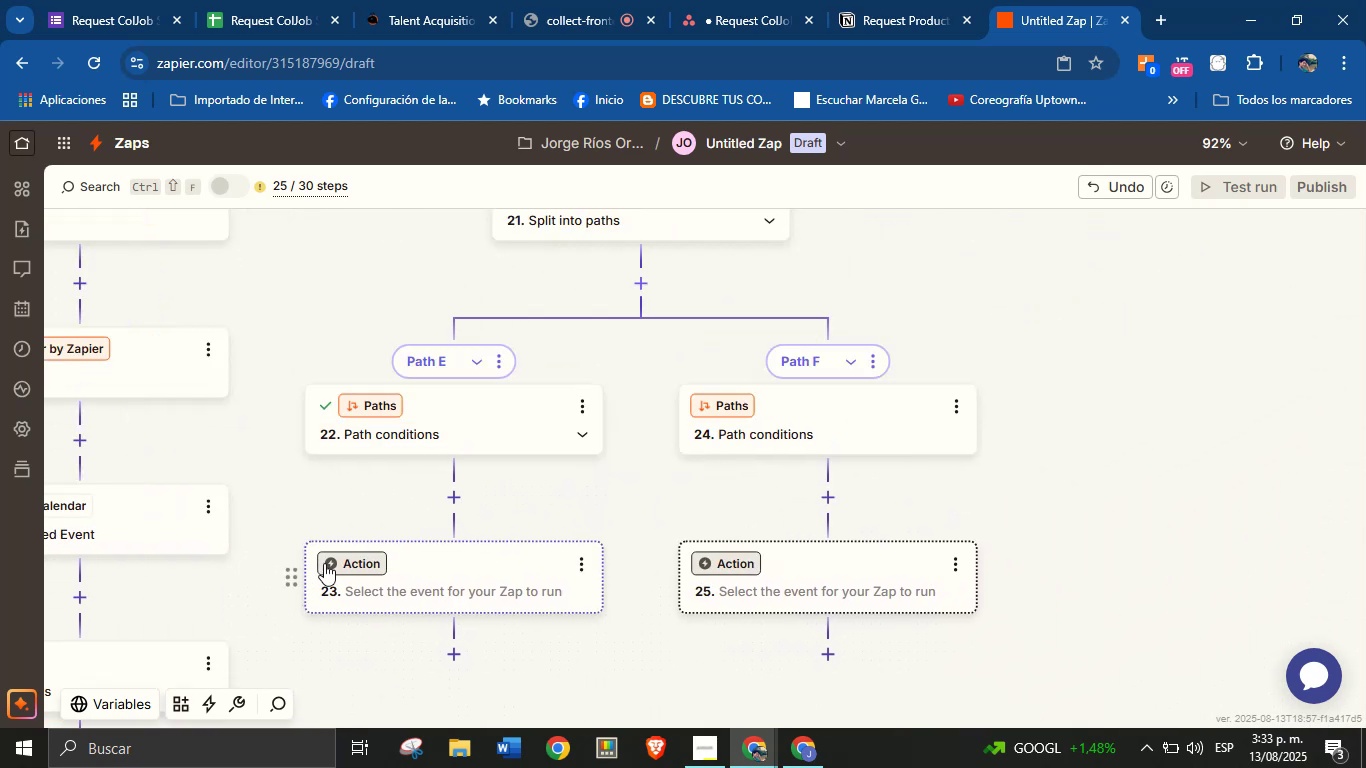 
left_click([343, 561])
 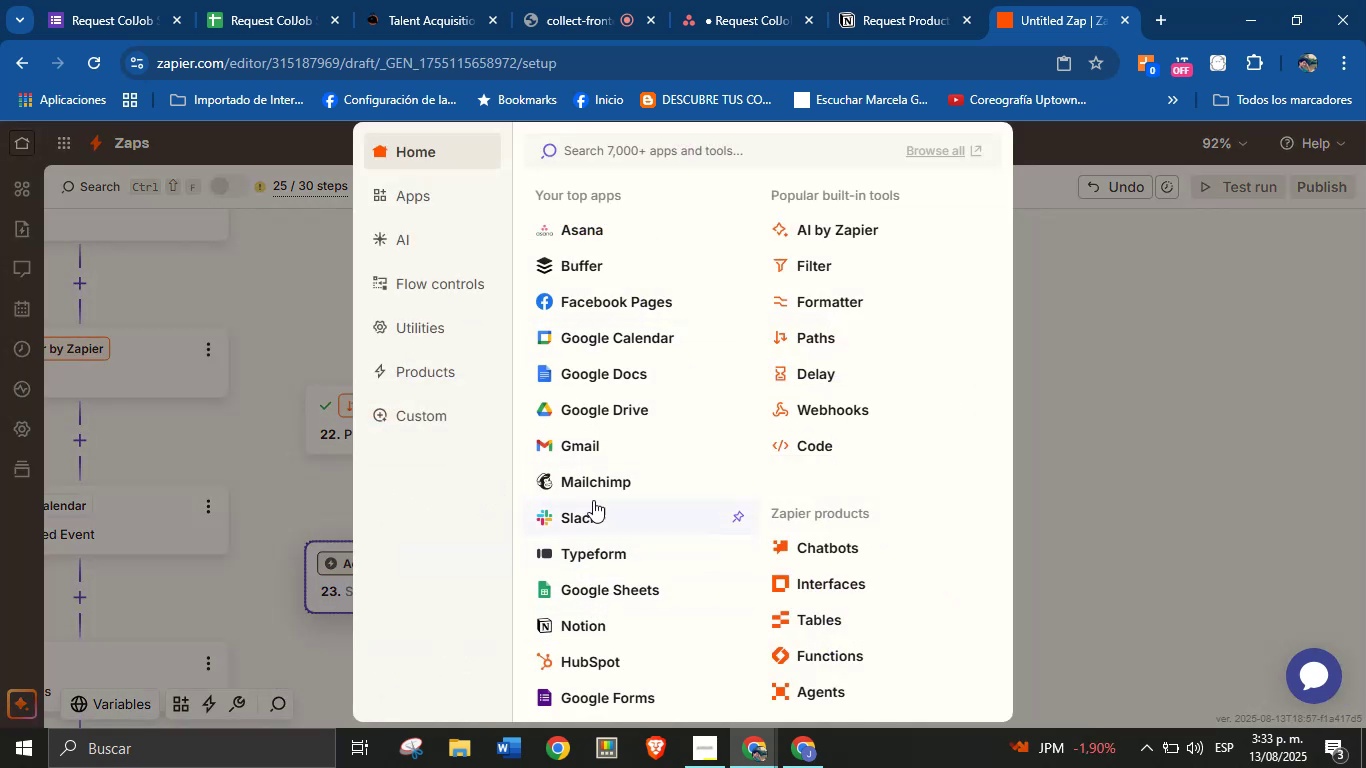 
left_click([593, 234])
 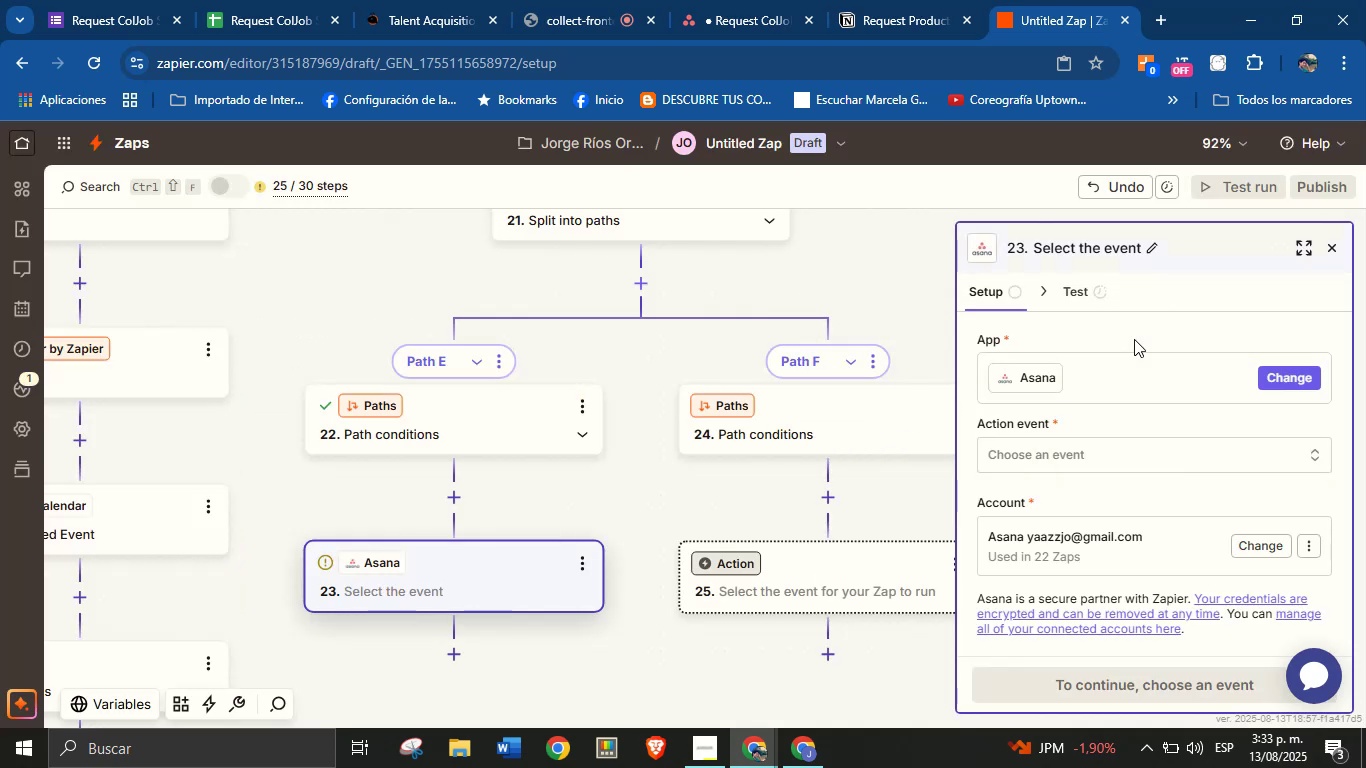 
left_click([1092, 455])
 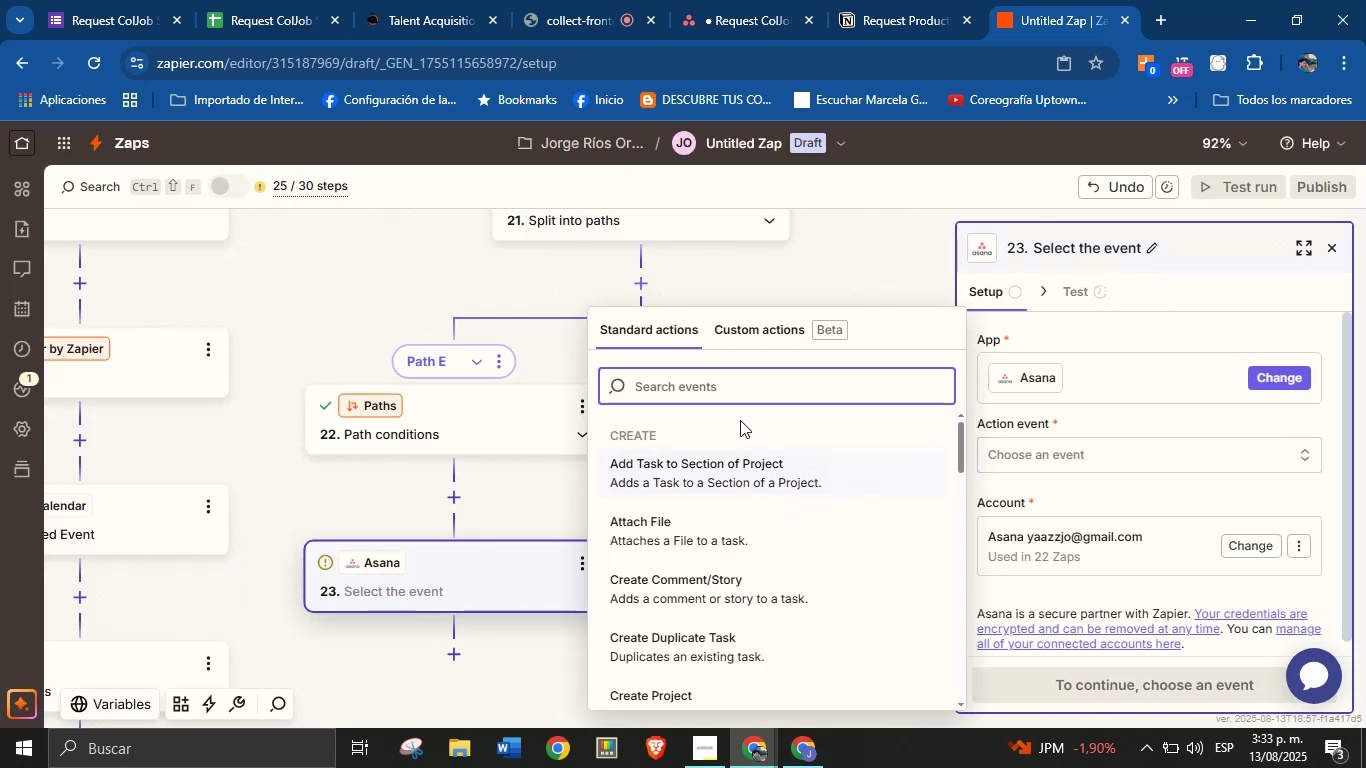 
type(cre)
 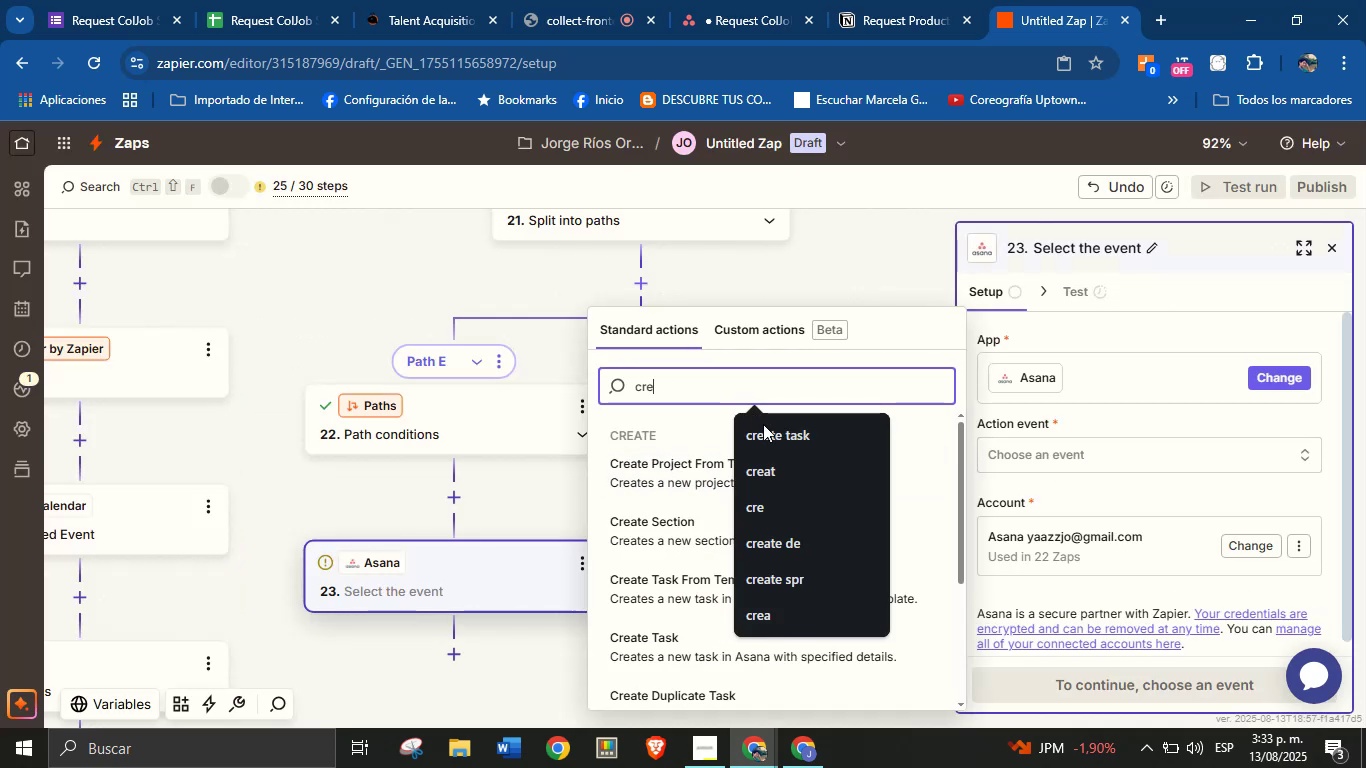 
left_click([766, 426])
 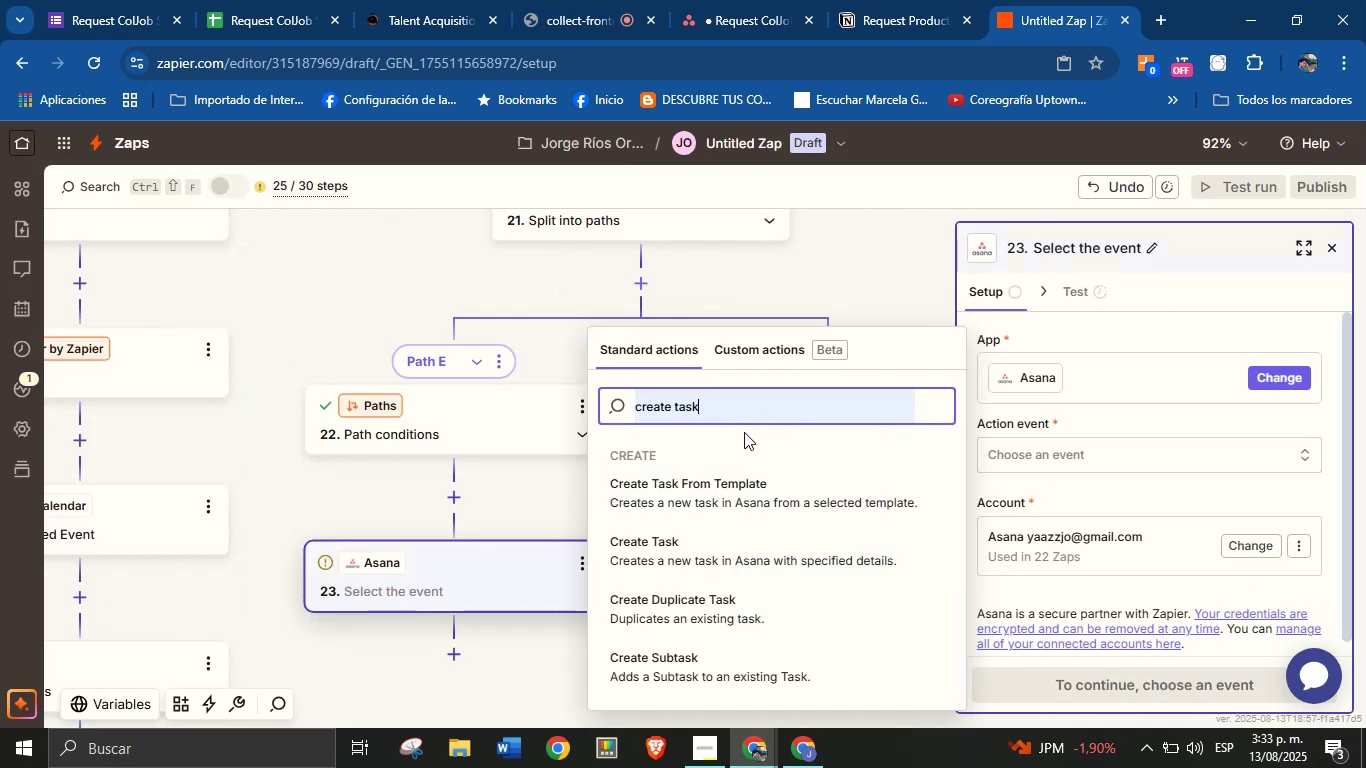 
left_click([735, 443])
 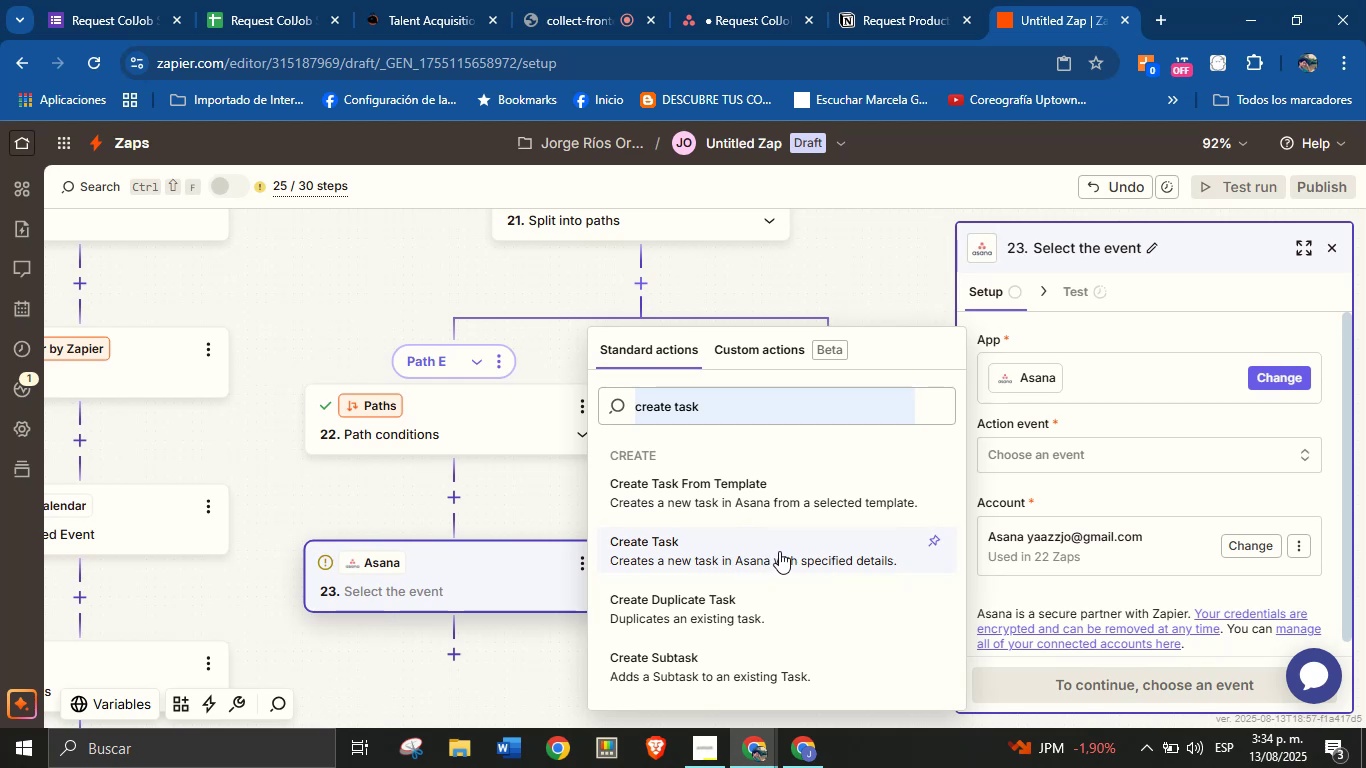 
wait(5.69)
 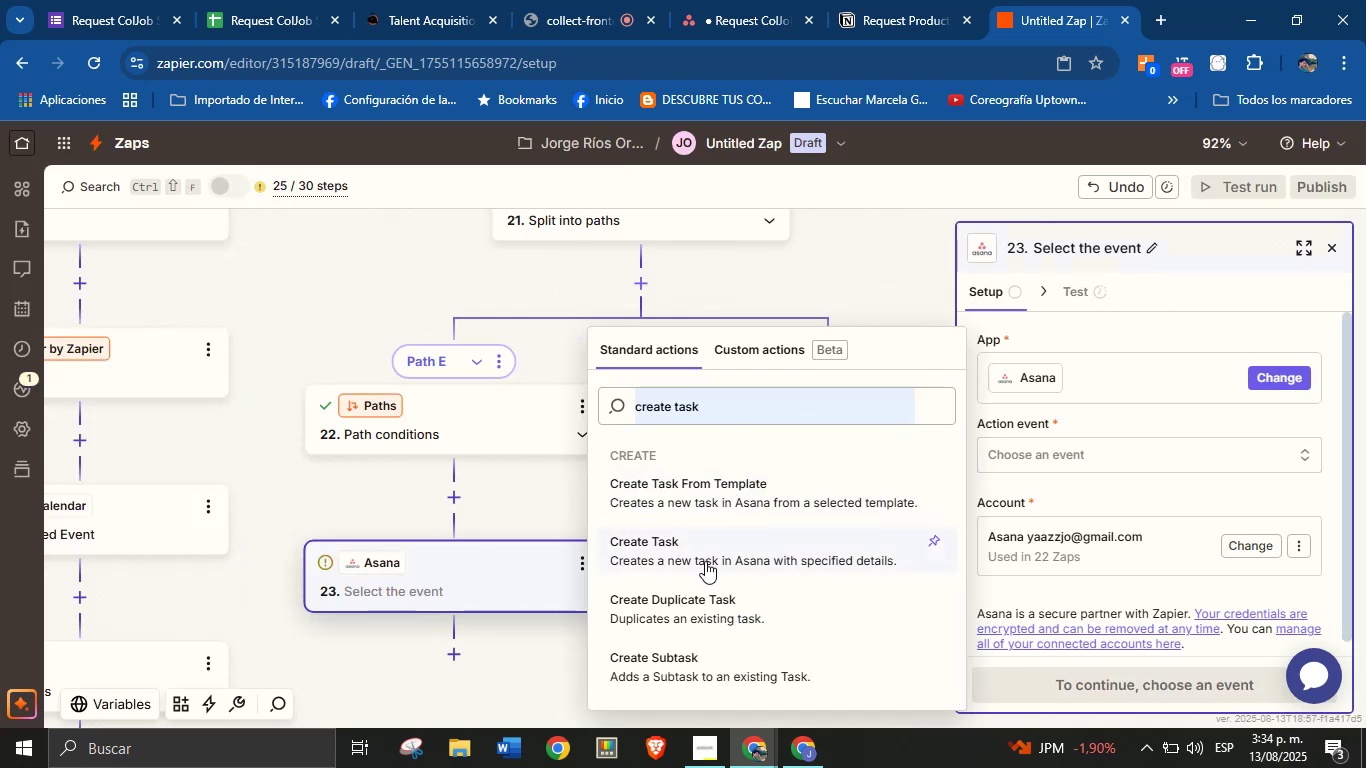 
left_click([777, 554])
 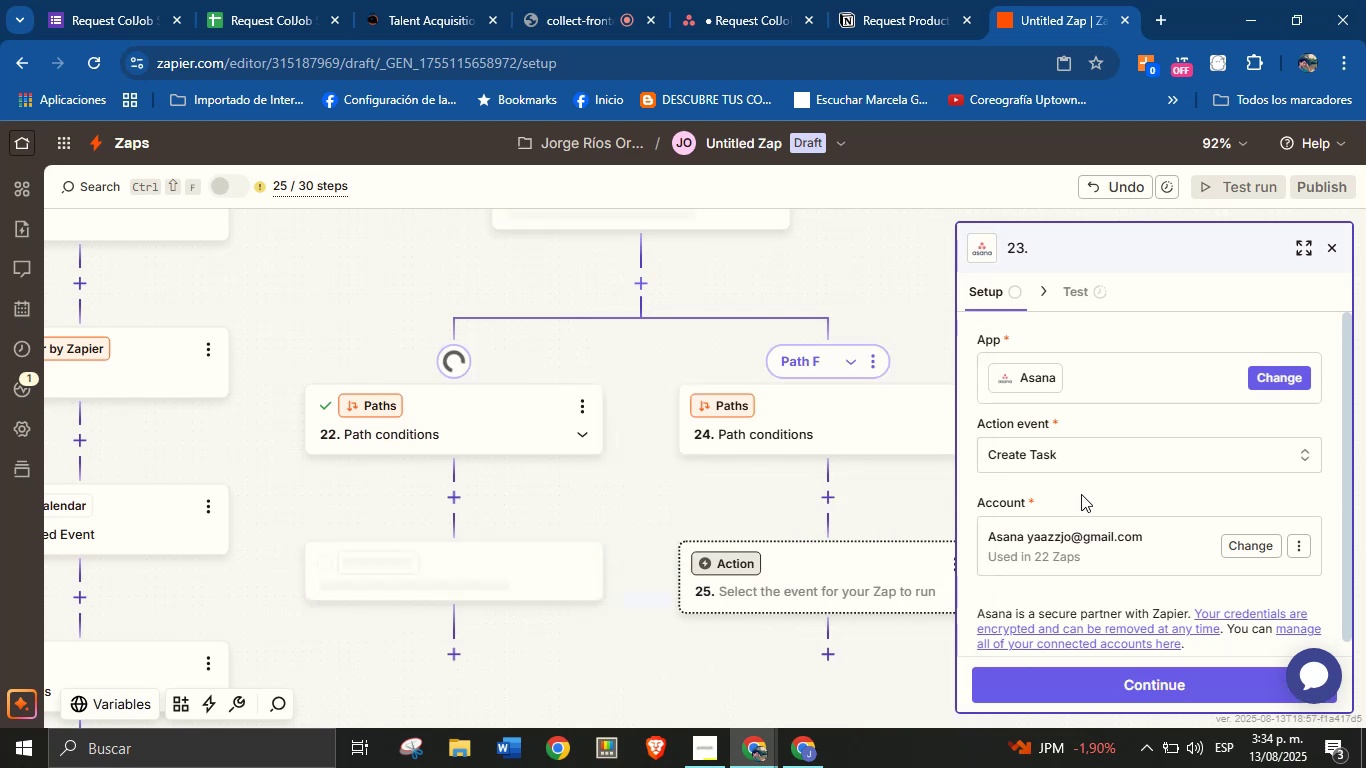 
left_click([1088, 497])
 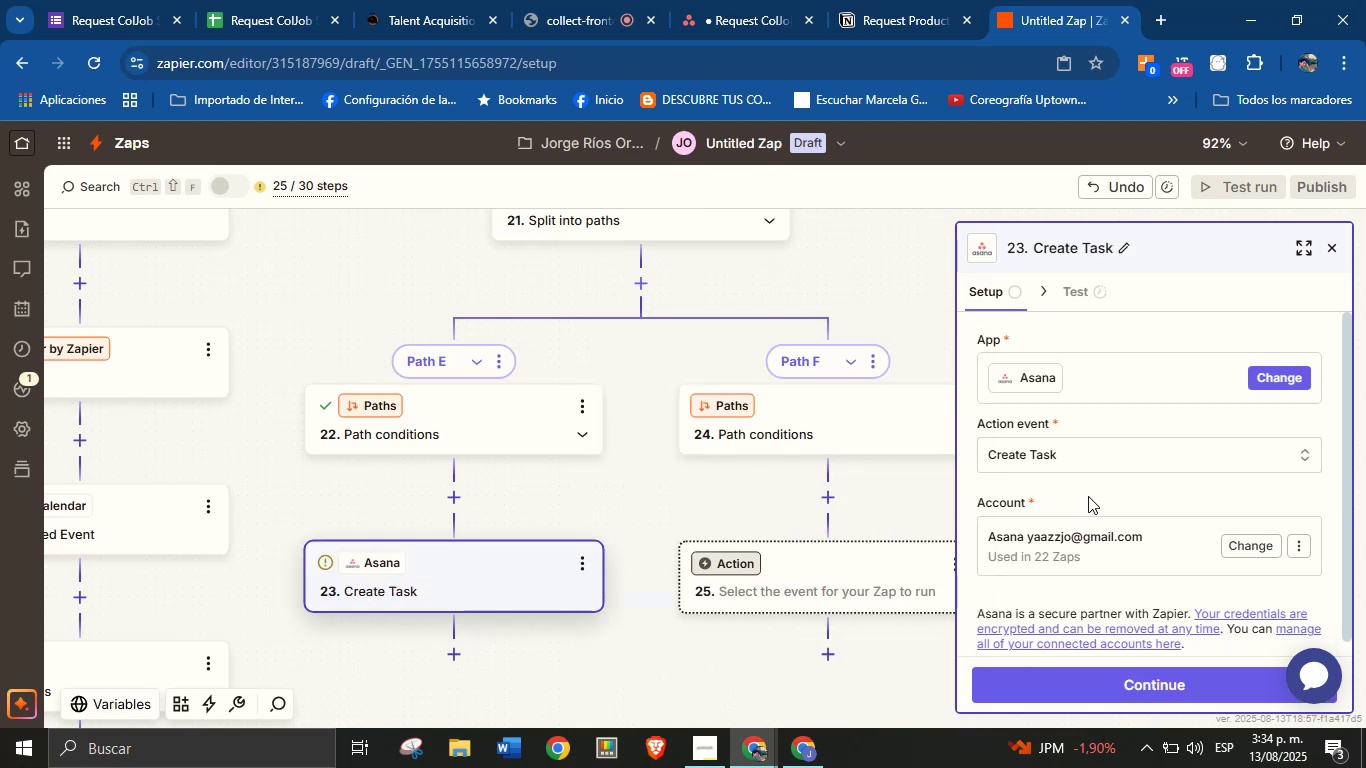 
scroll: coordinate [1088, 498], scroll_direction: down, amount: 2.0
 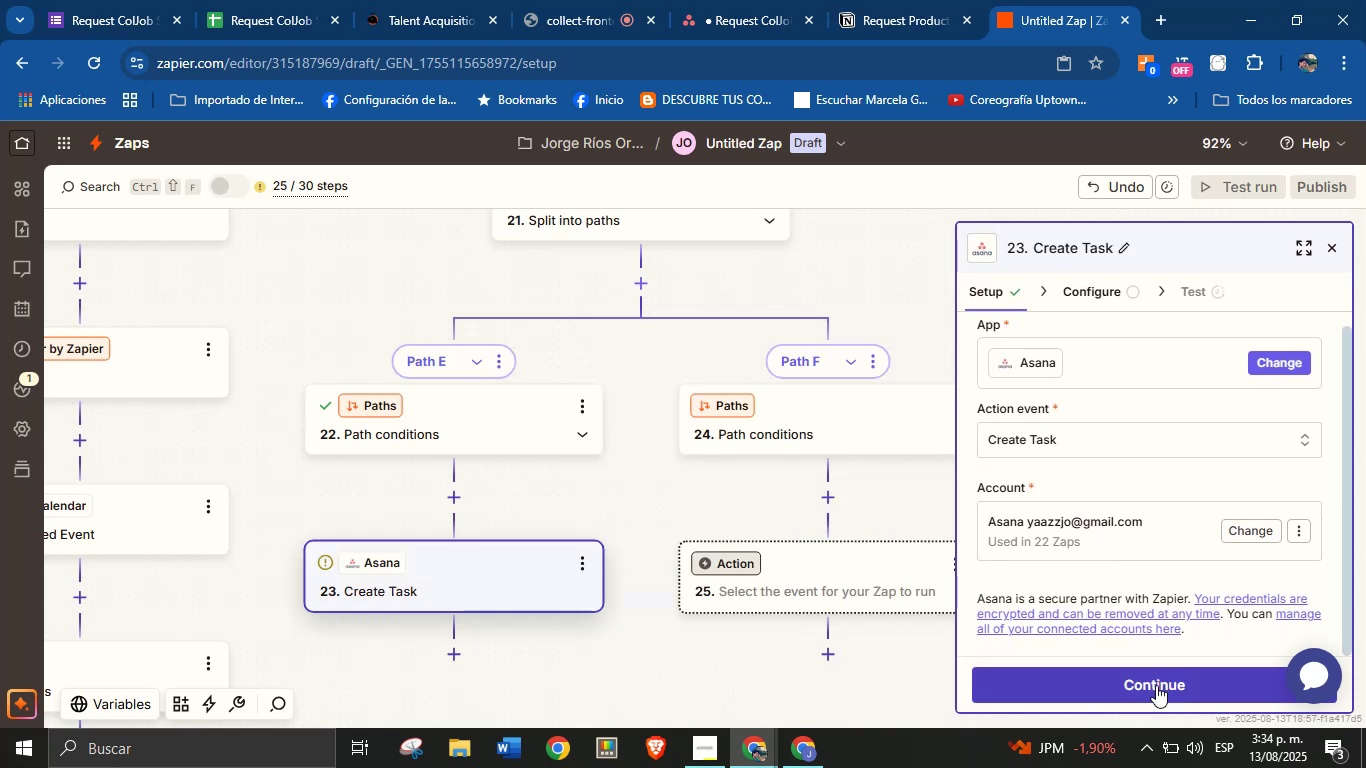 
left_click([1156, 688])
 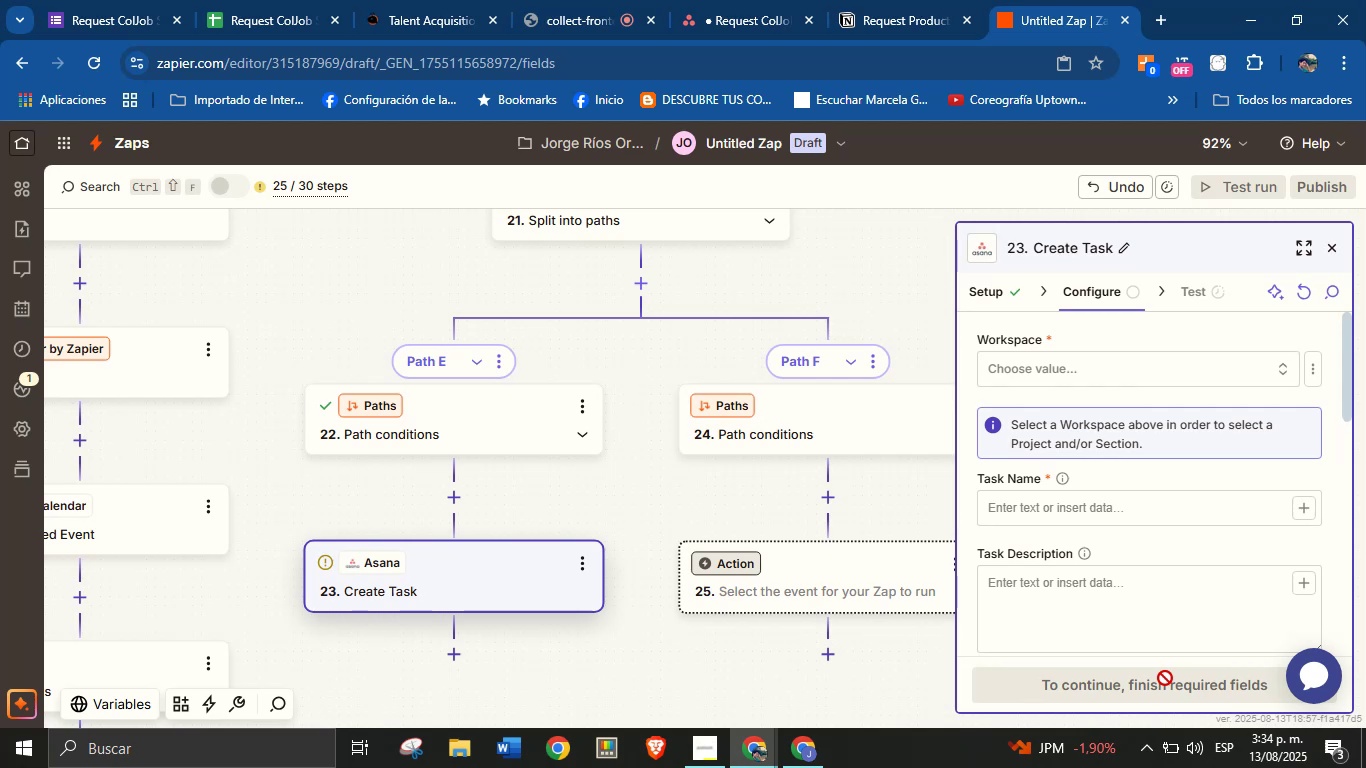 
wait(11.55)
 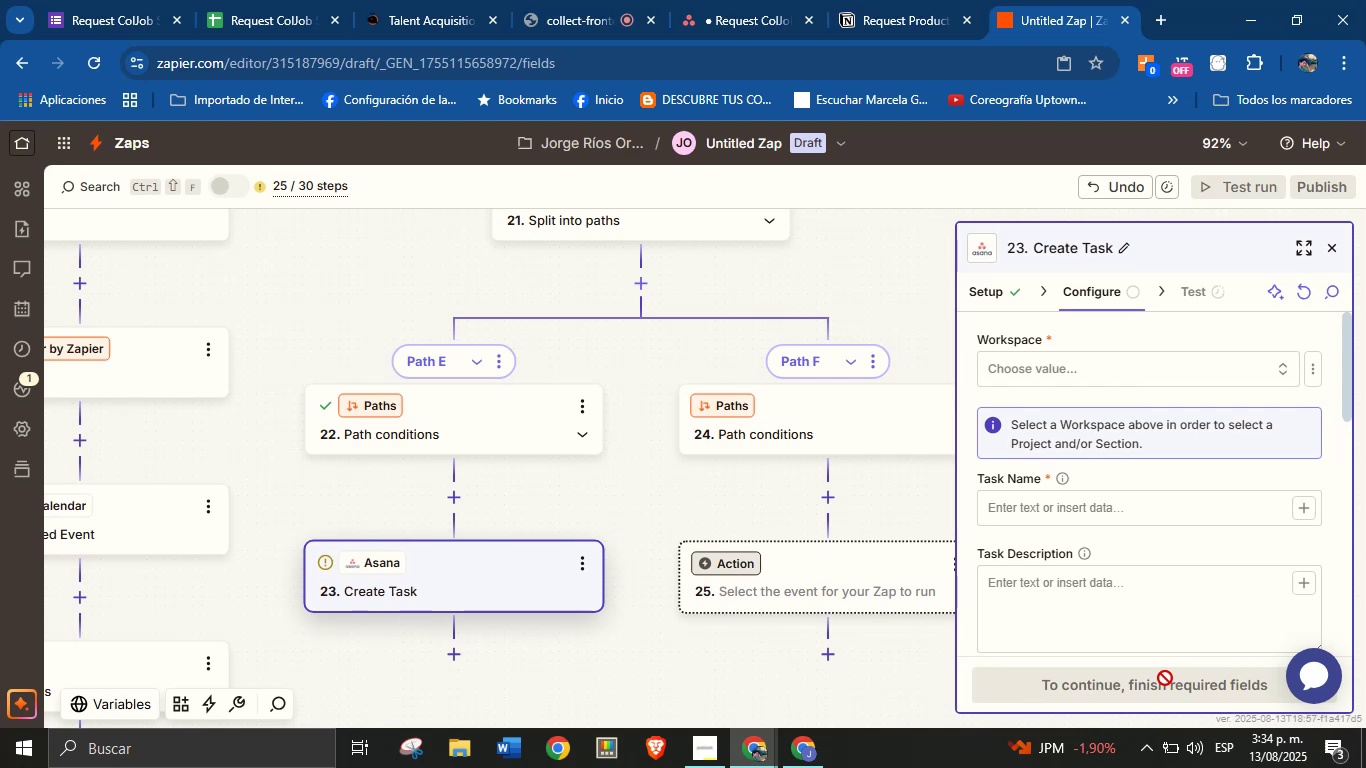 
left_click([1137, 362])
 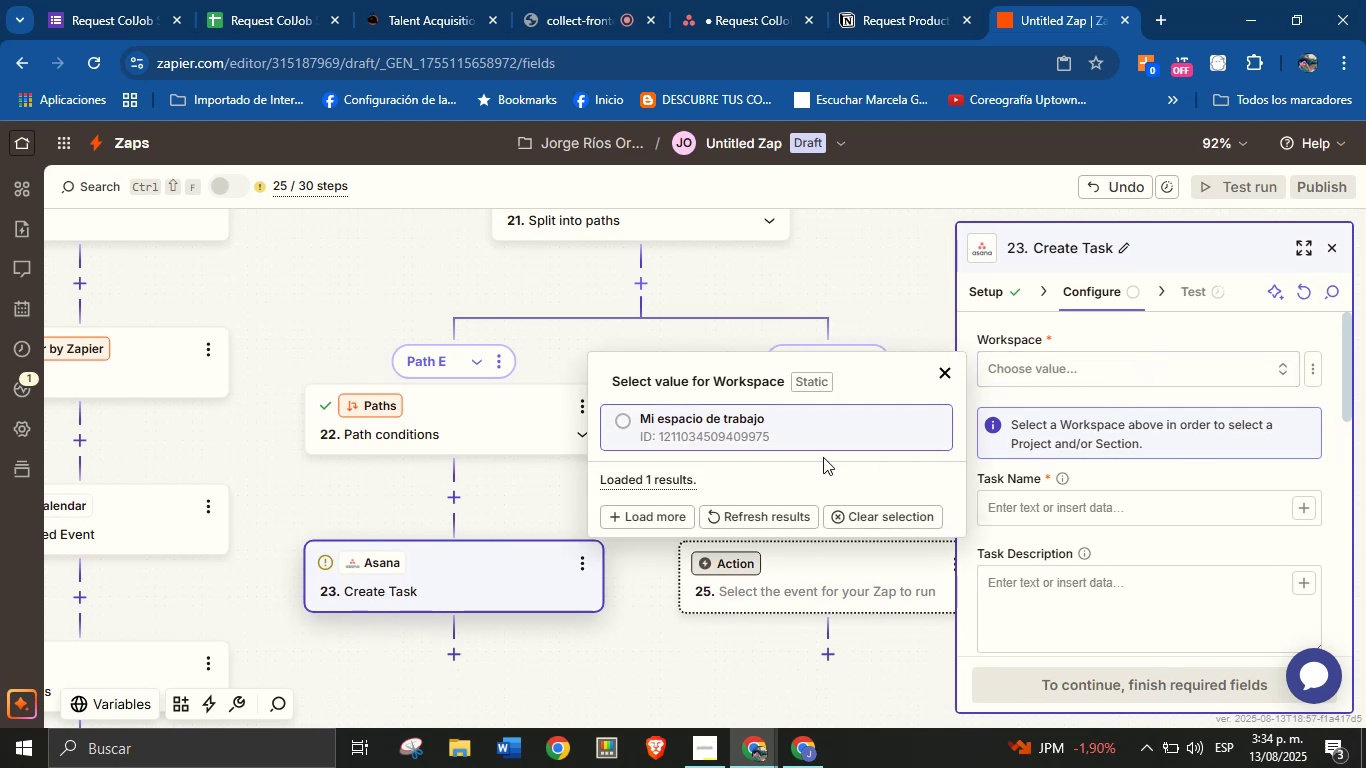 
left_click([806, 436])
 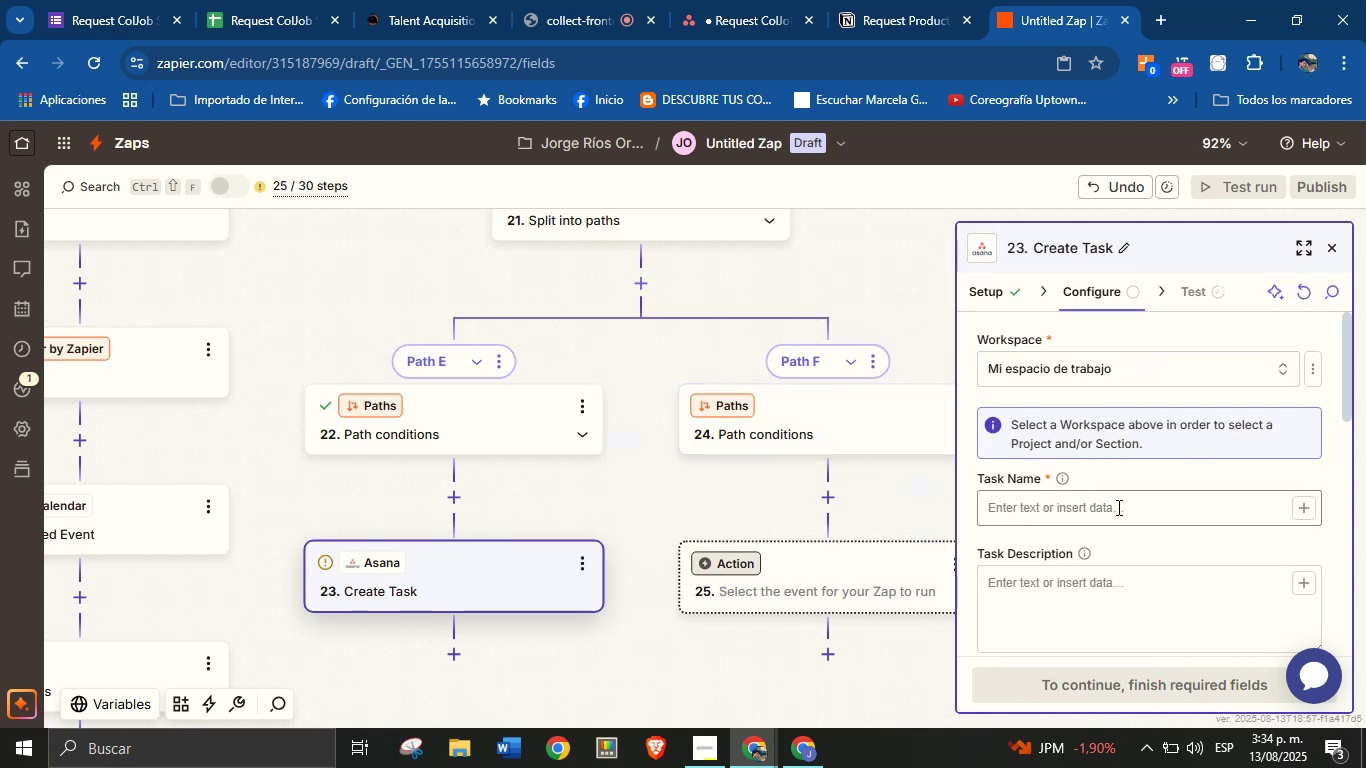 
left_click([1117, 510])
 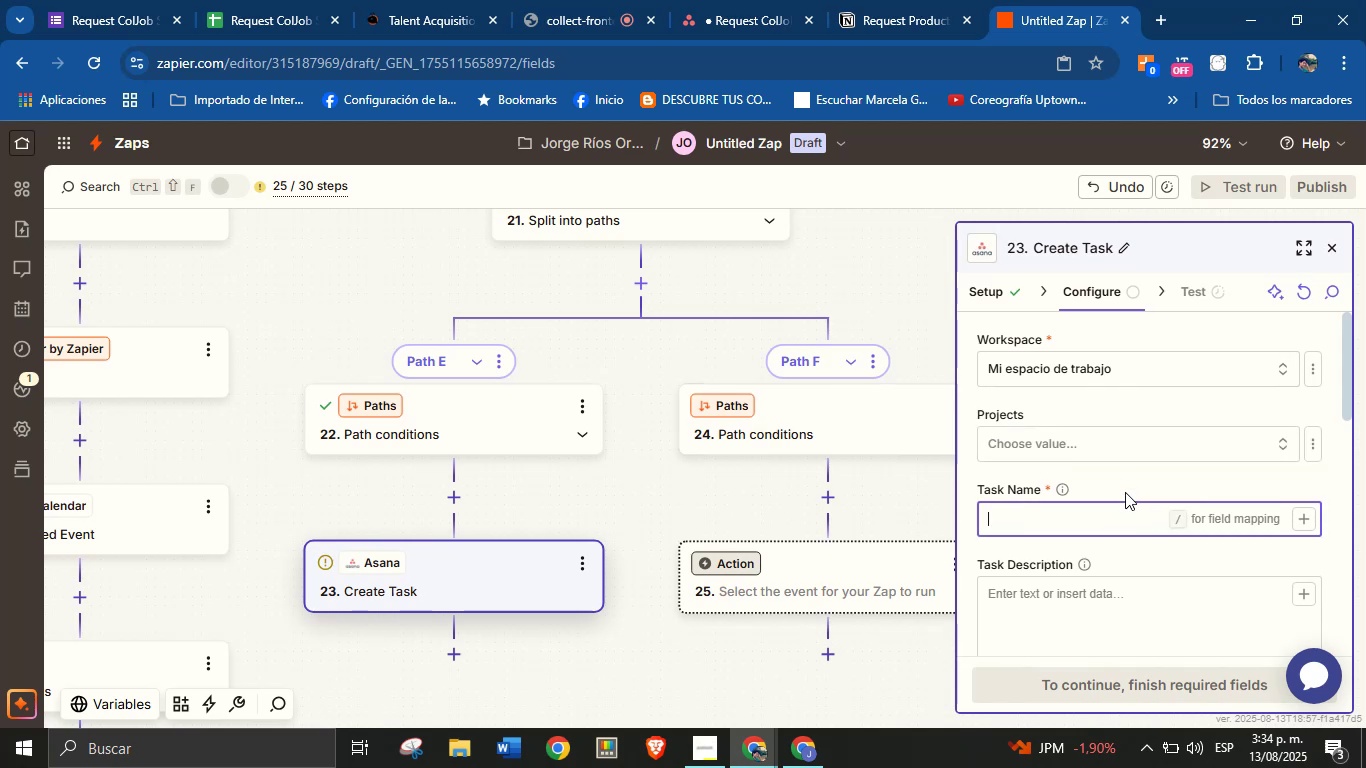 
left_click([1125, 443])
 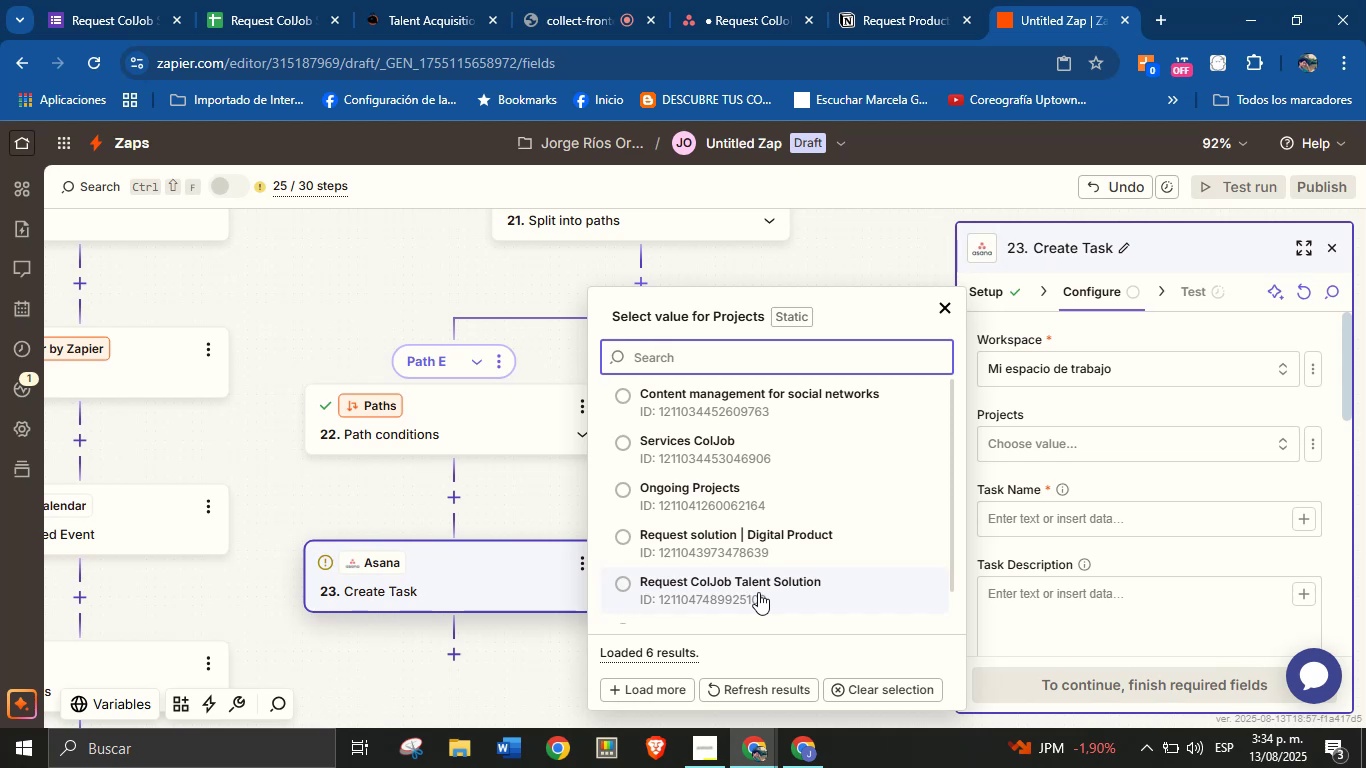 
wait(14.23)
 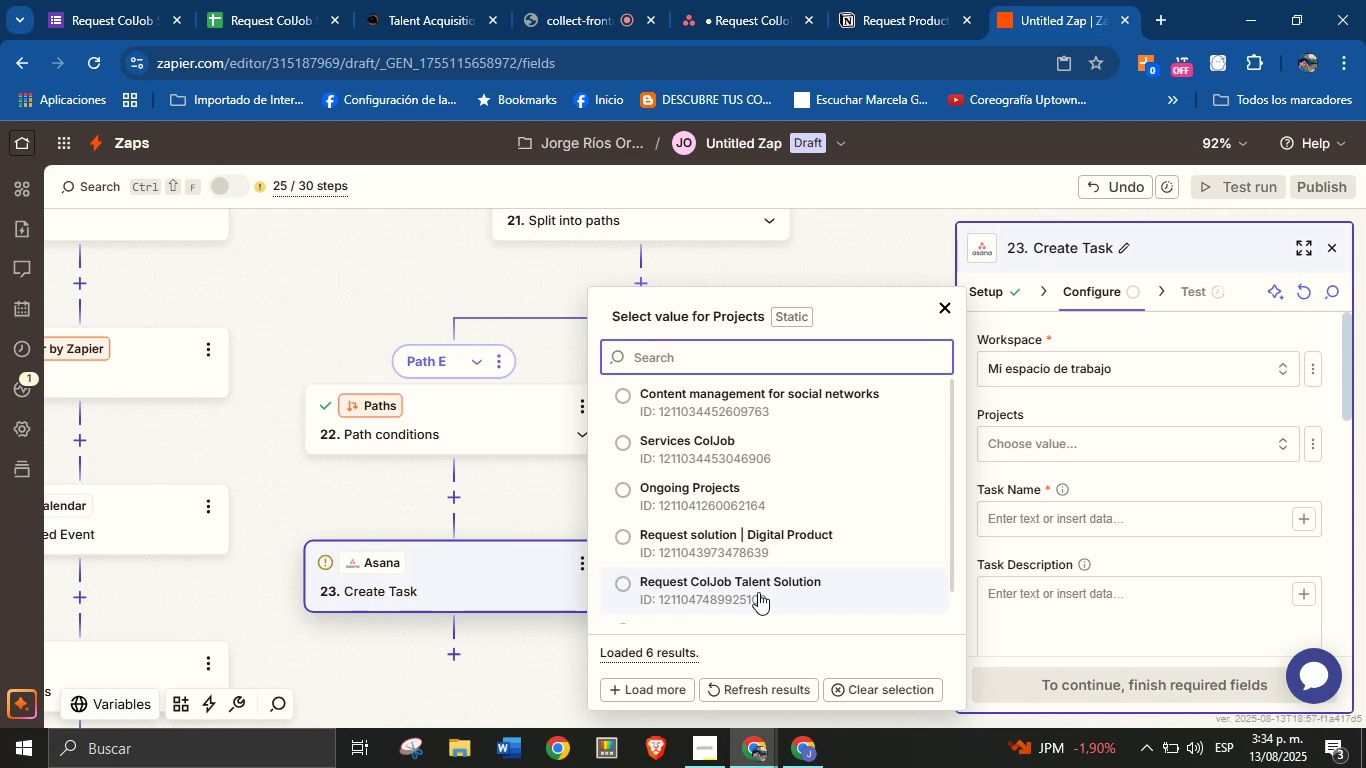 
scroll: coordinate [771, 548], scroll_direction: down, amount: 2.0
 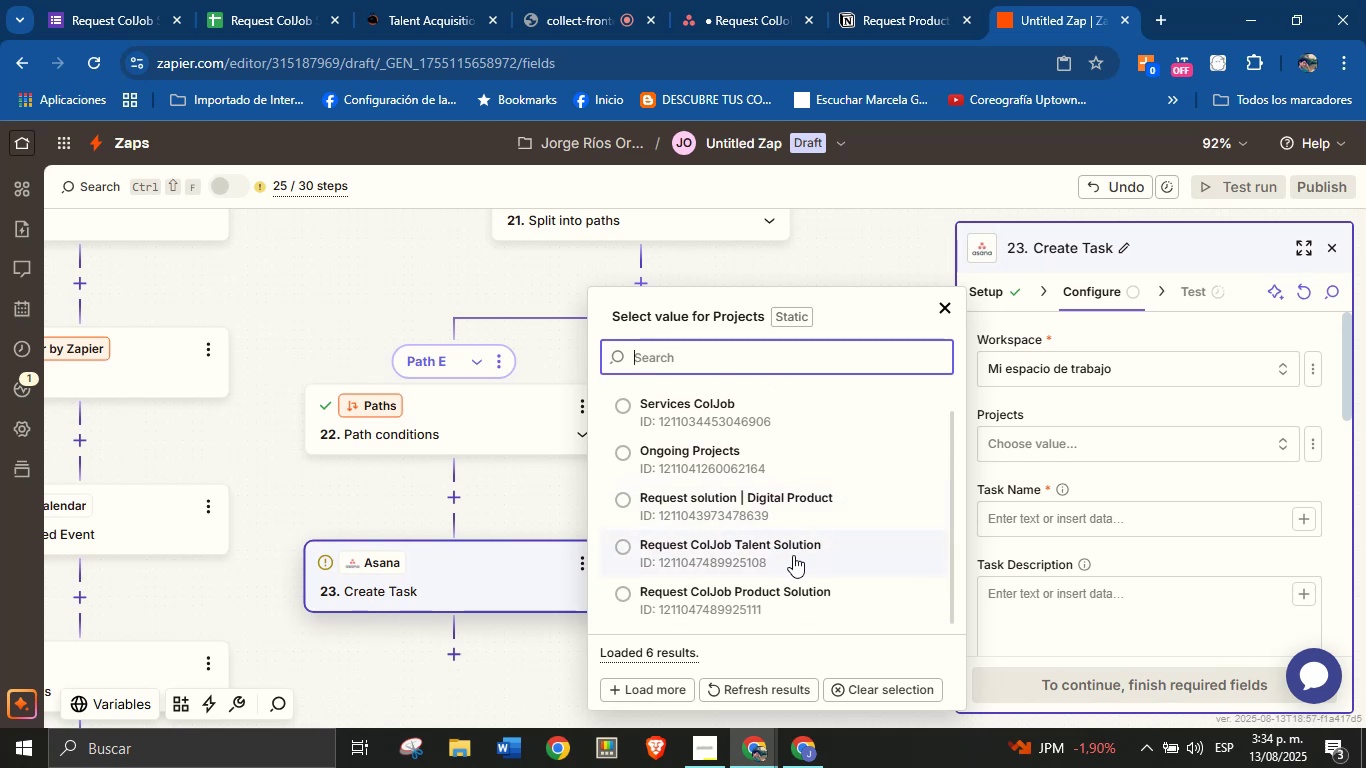 
left_click([793, 555])
 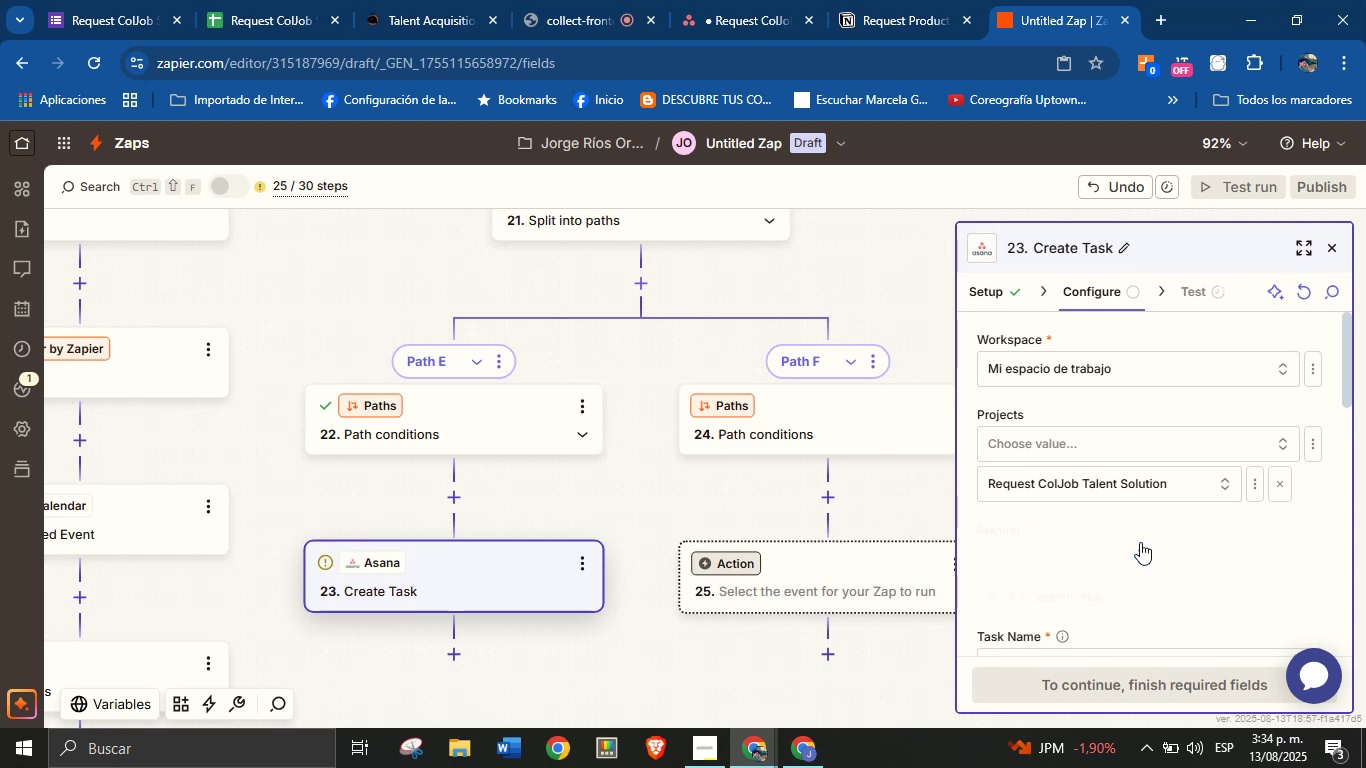 
left_click([1152, 564])
 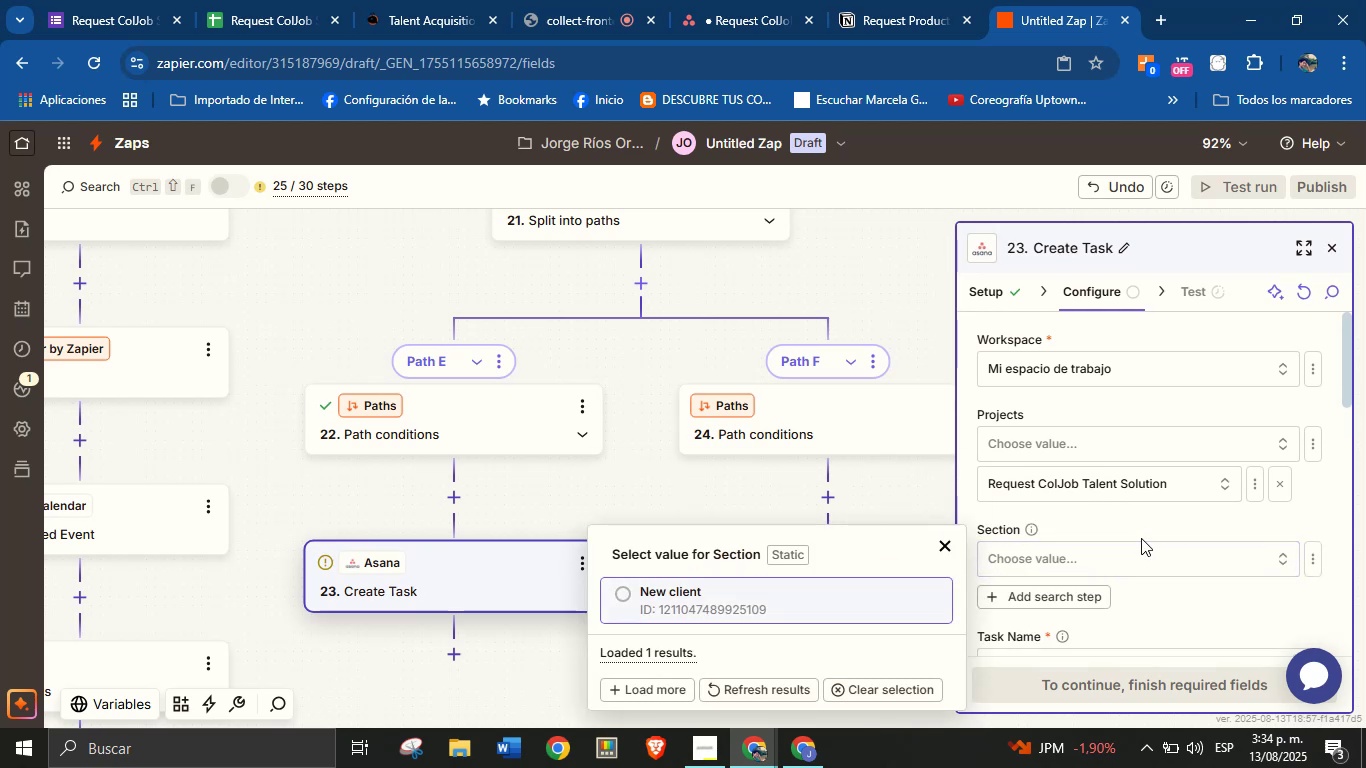 
left_click([909, 594])
 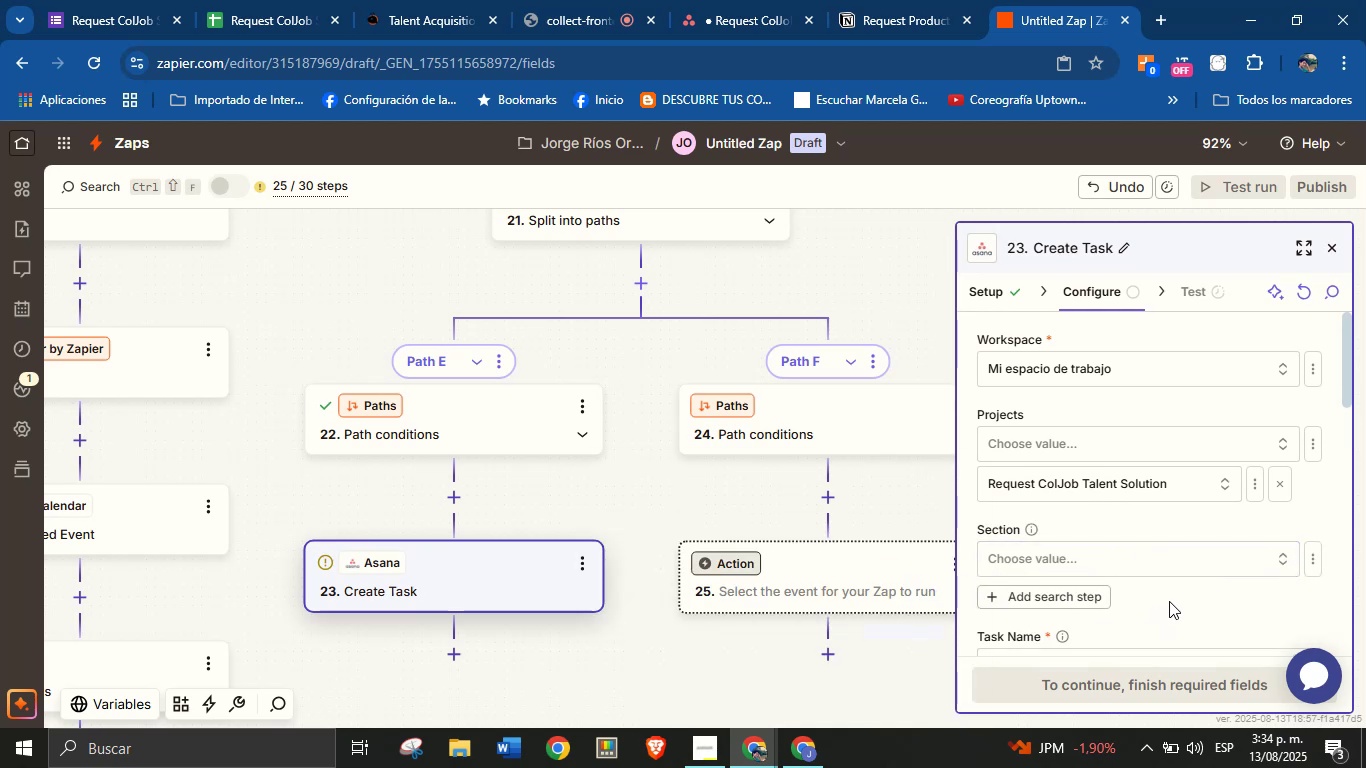 
left_click([1171, 599])
 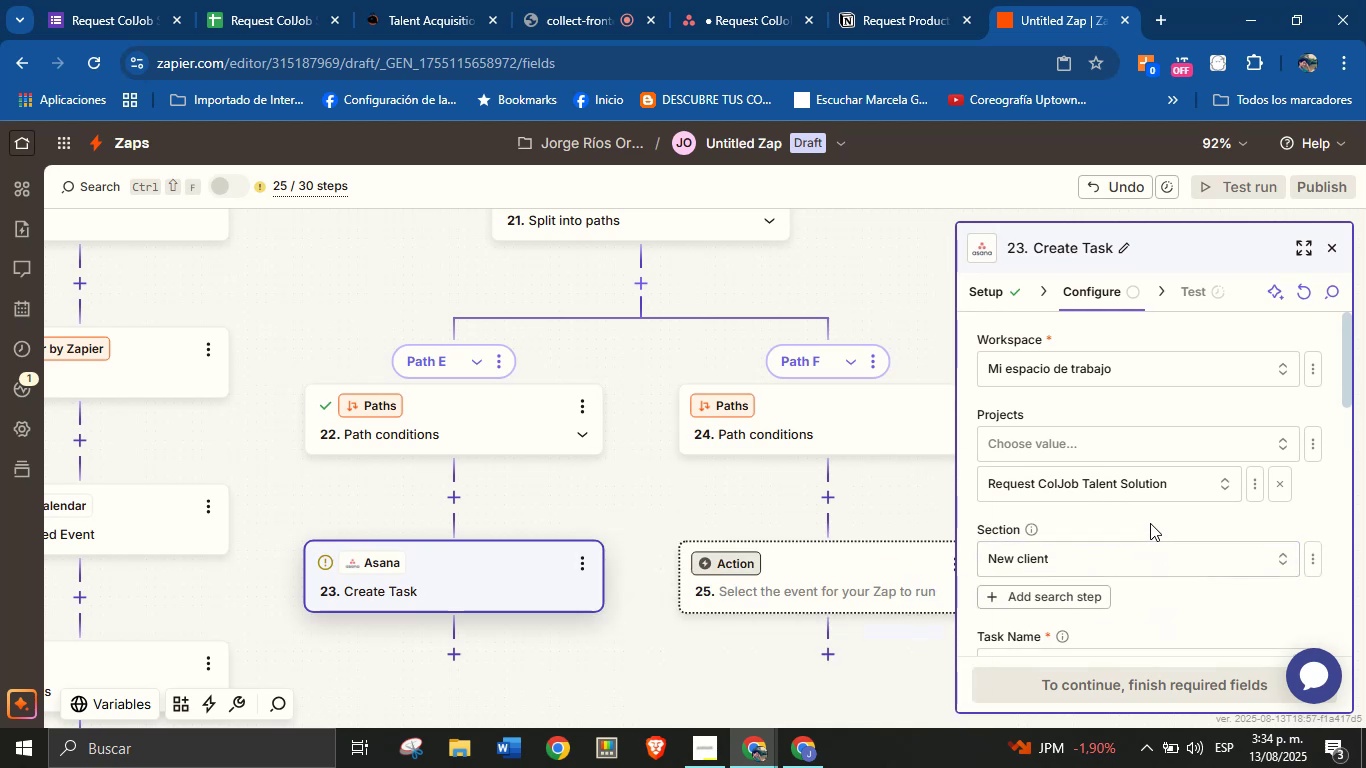 
scroll: coordinate [1138, 526], scroll_direction: down, amount: 2.0
 